 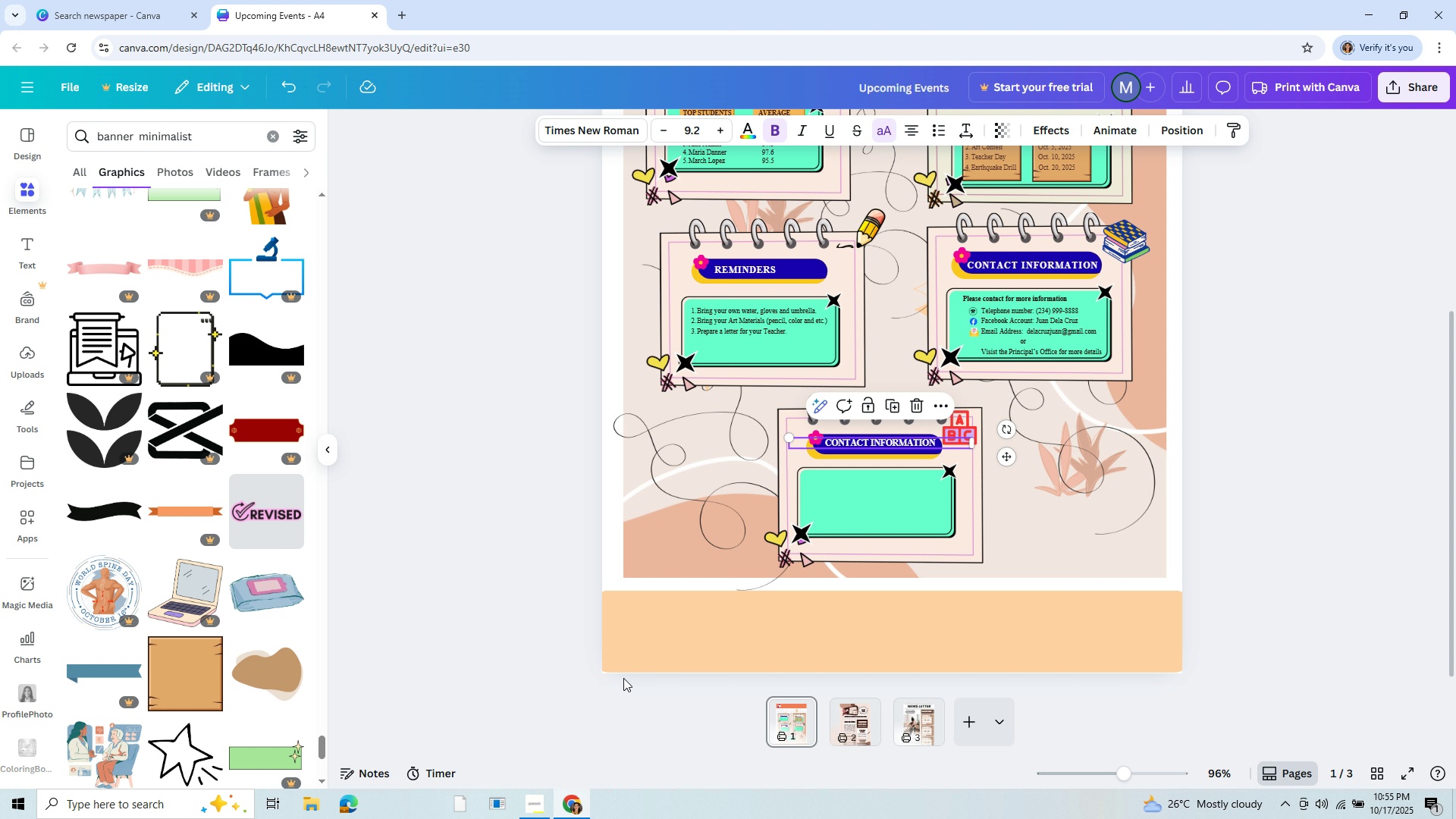 
scroll: coordinate [736, 481], scroll_direction: up, amount: 4.0
 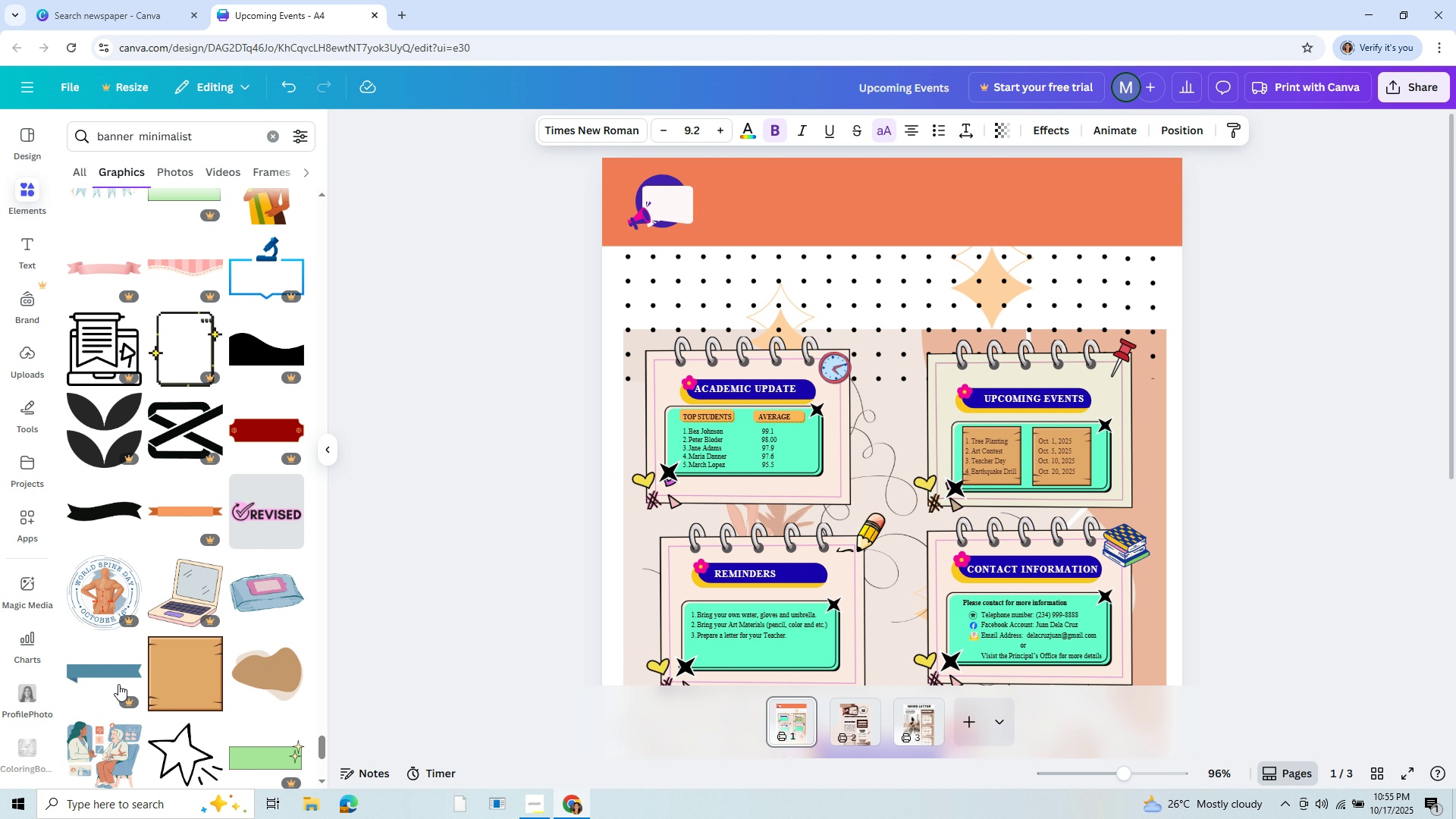 
scroll: coordinate [170, 579], scroll_direction: down, amount: 2.0
 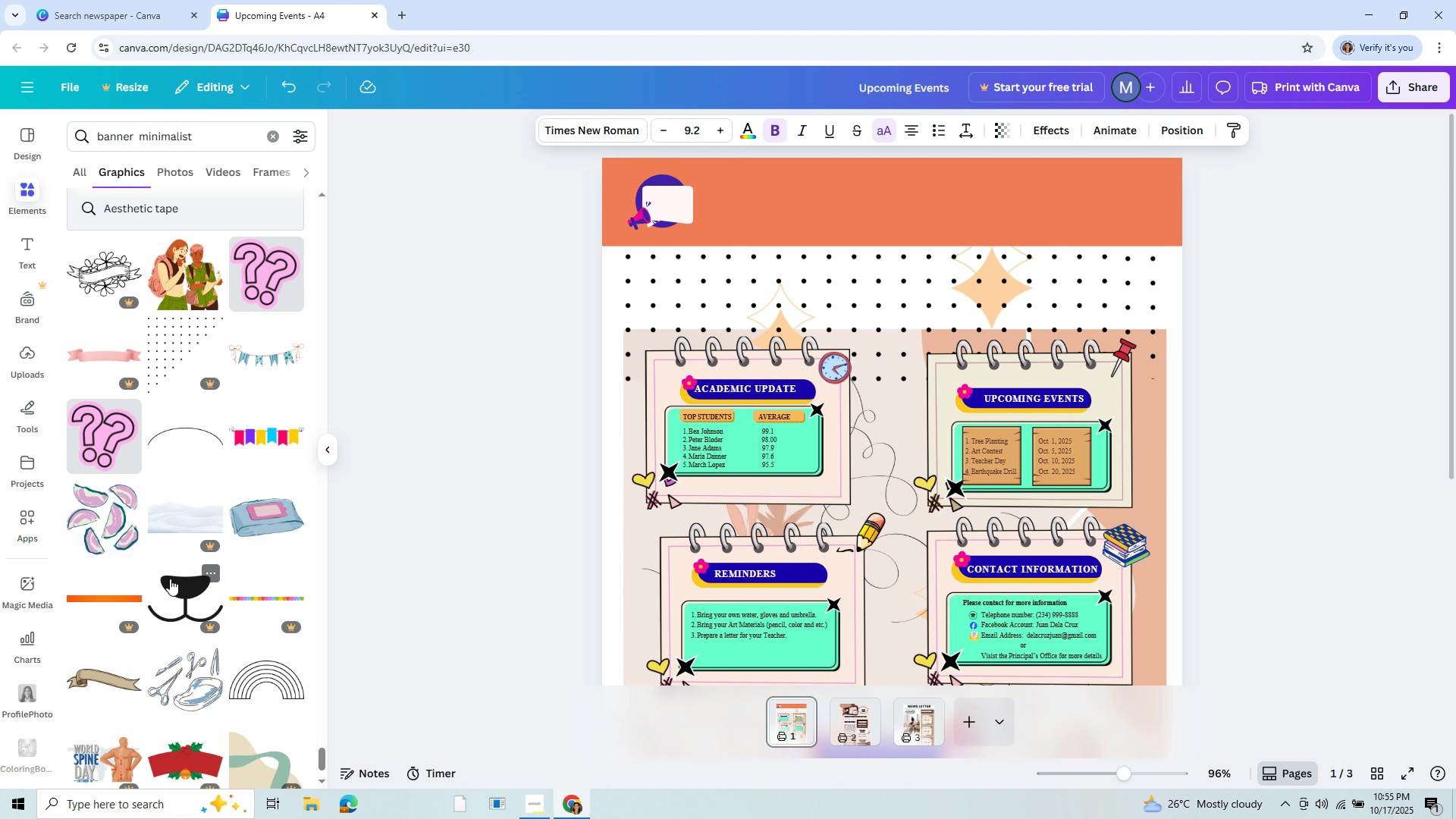 
scroll: coordinate [170, 579], scroll_direction: up, amount: 18.0
 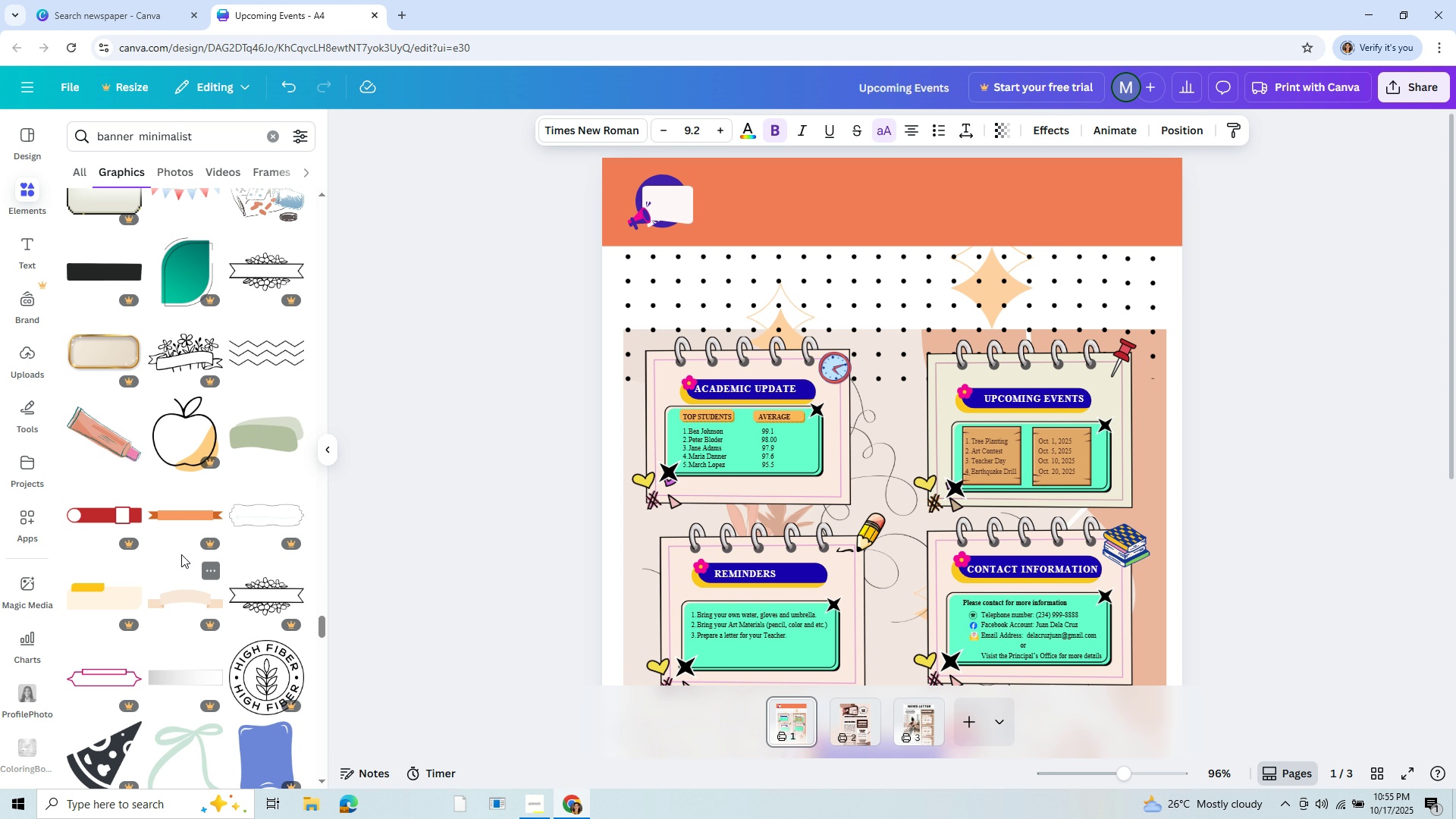 
scroll: coordinate [143, 512], scroll_direction: up, amount: 8.0
 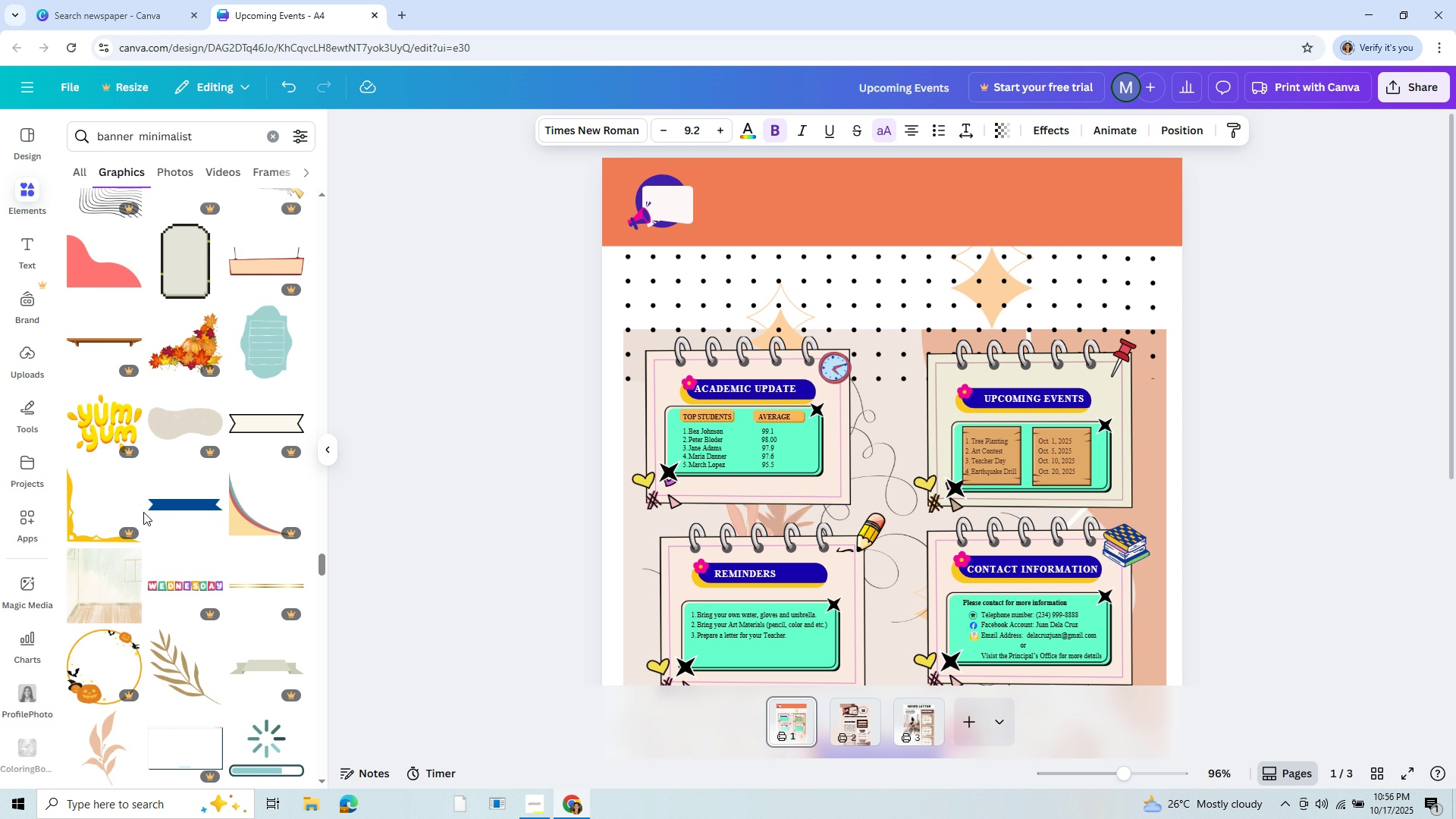 
scroll: coordinate [121, 265], scroll_direction: up, amount: 8.0
 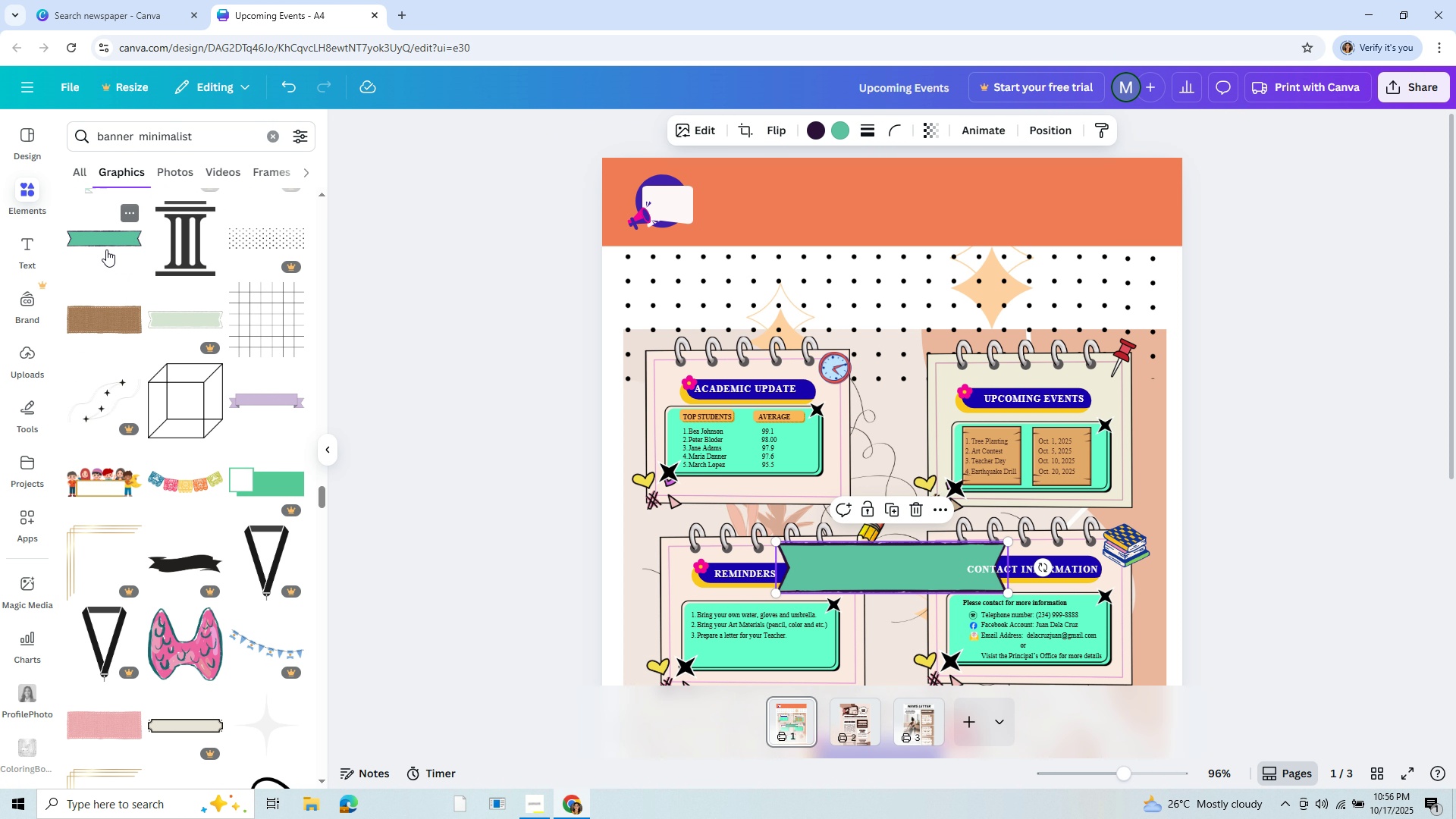 
left_click([106, 249])
 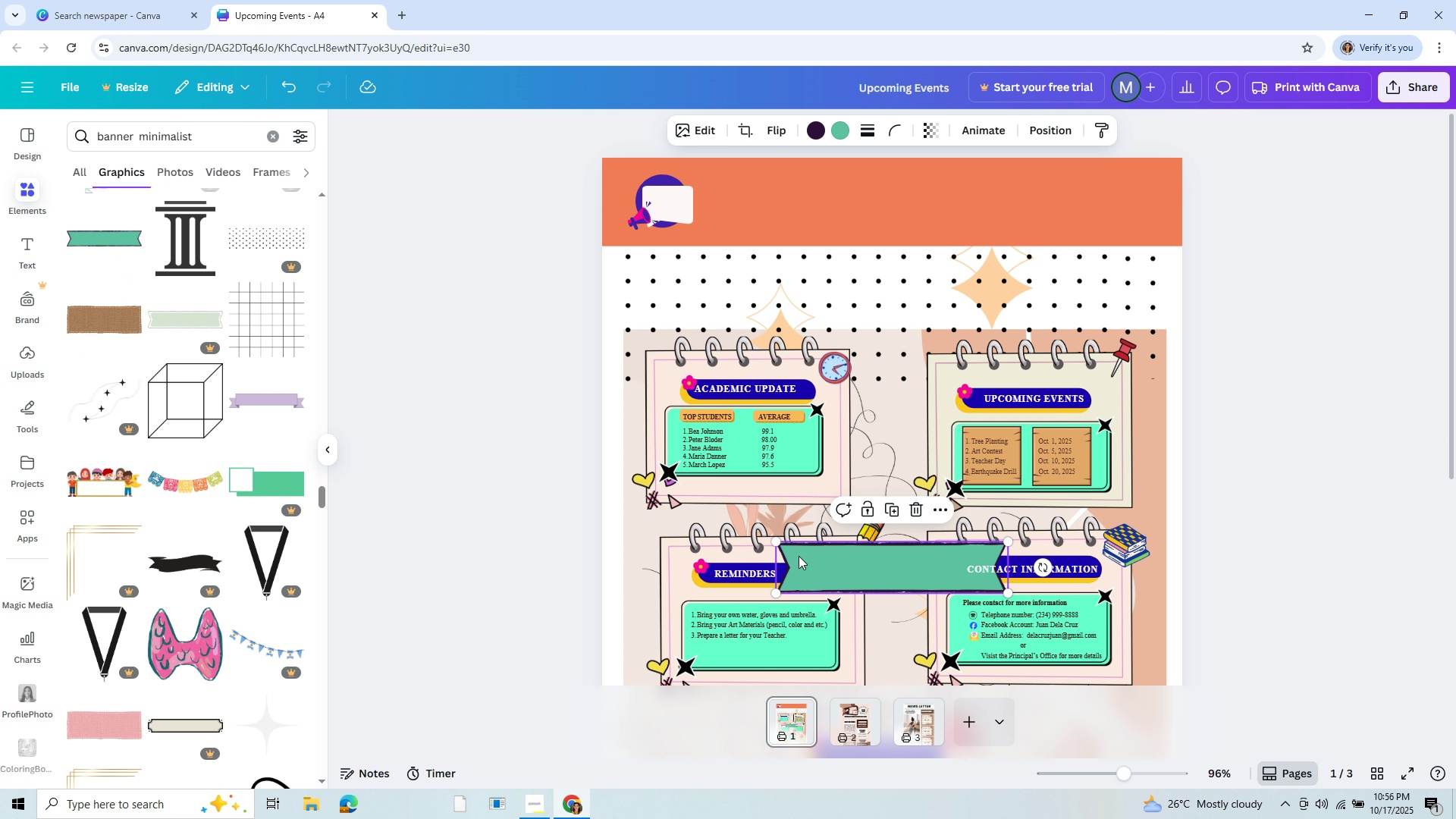 
left_click_drag(start_coordinate=[843, 570], to_coordinate=[767, 206])
 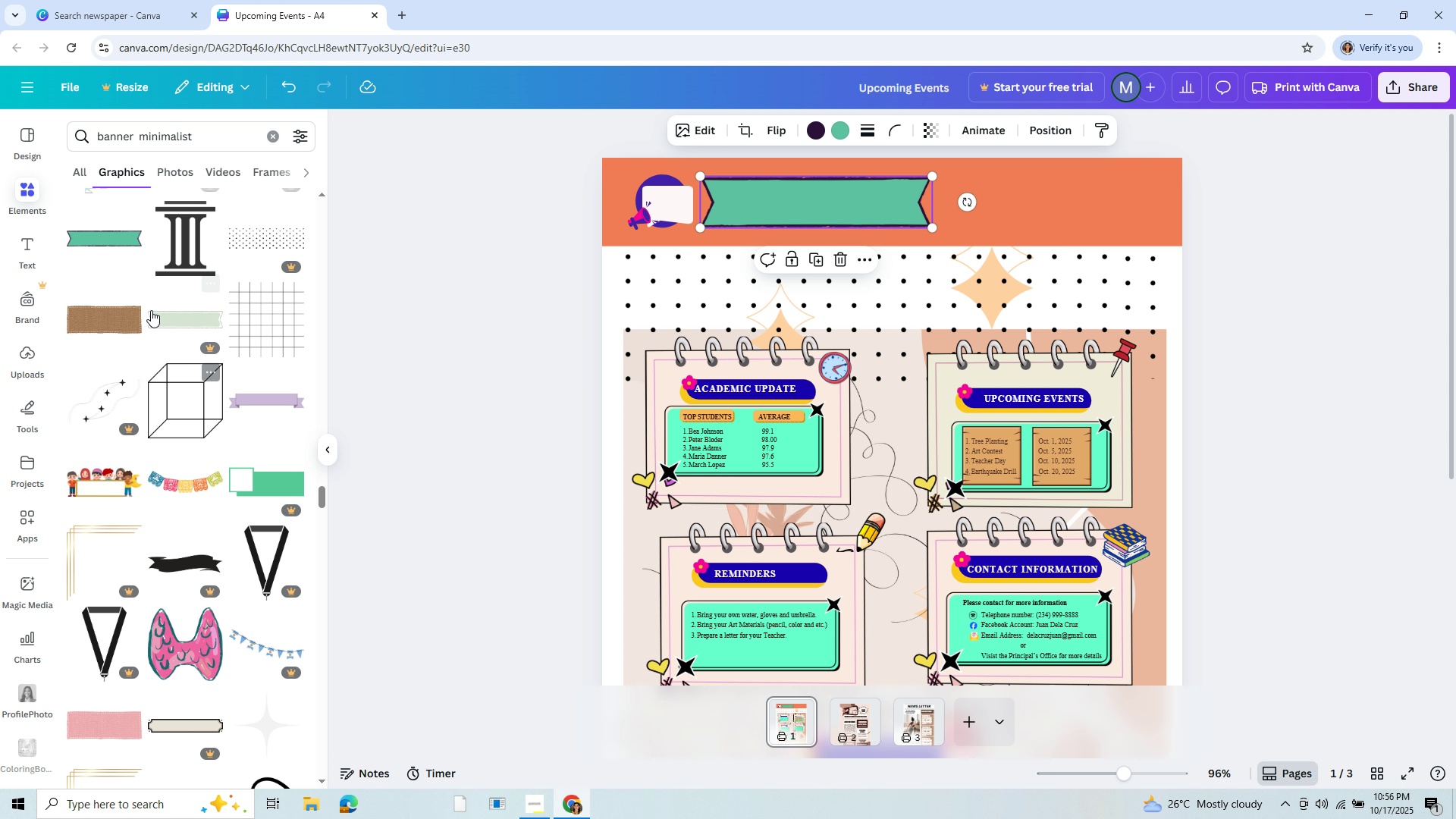 
wait(6.18)
 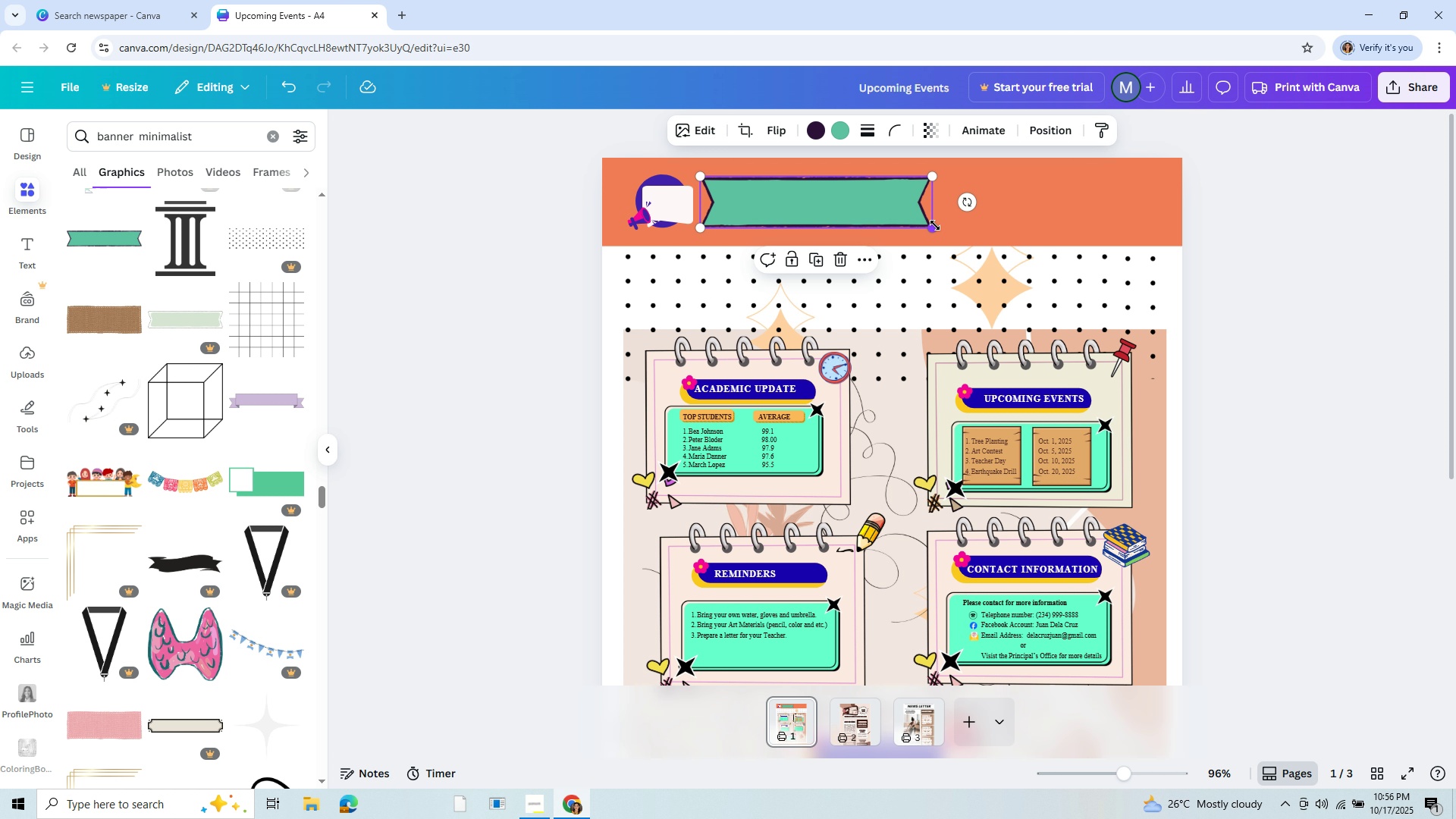 
left_click([852, 215])
 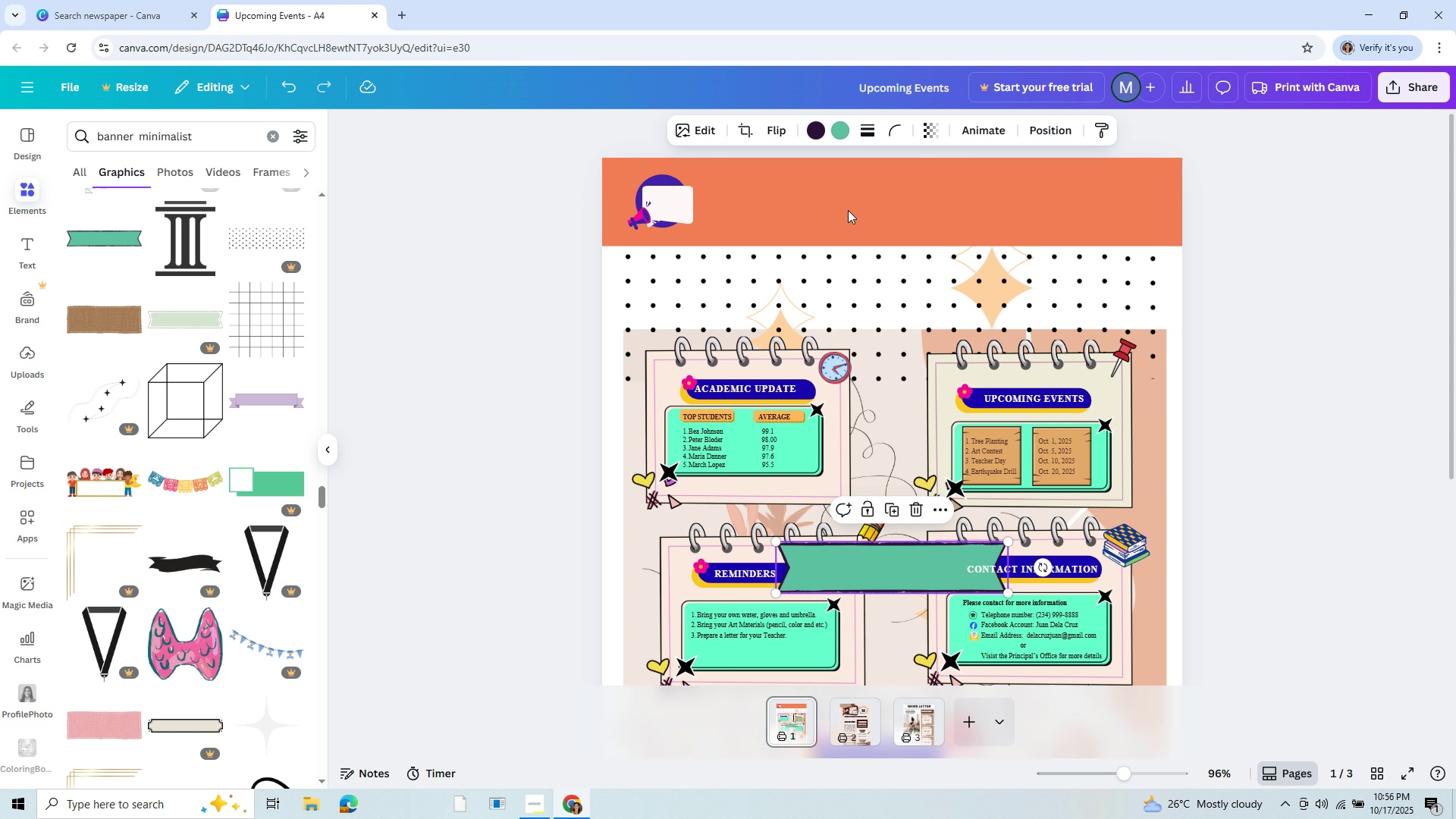 
key(Control+C)
 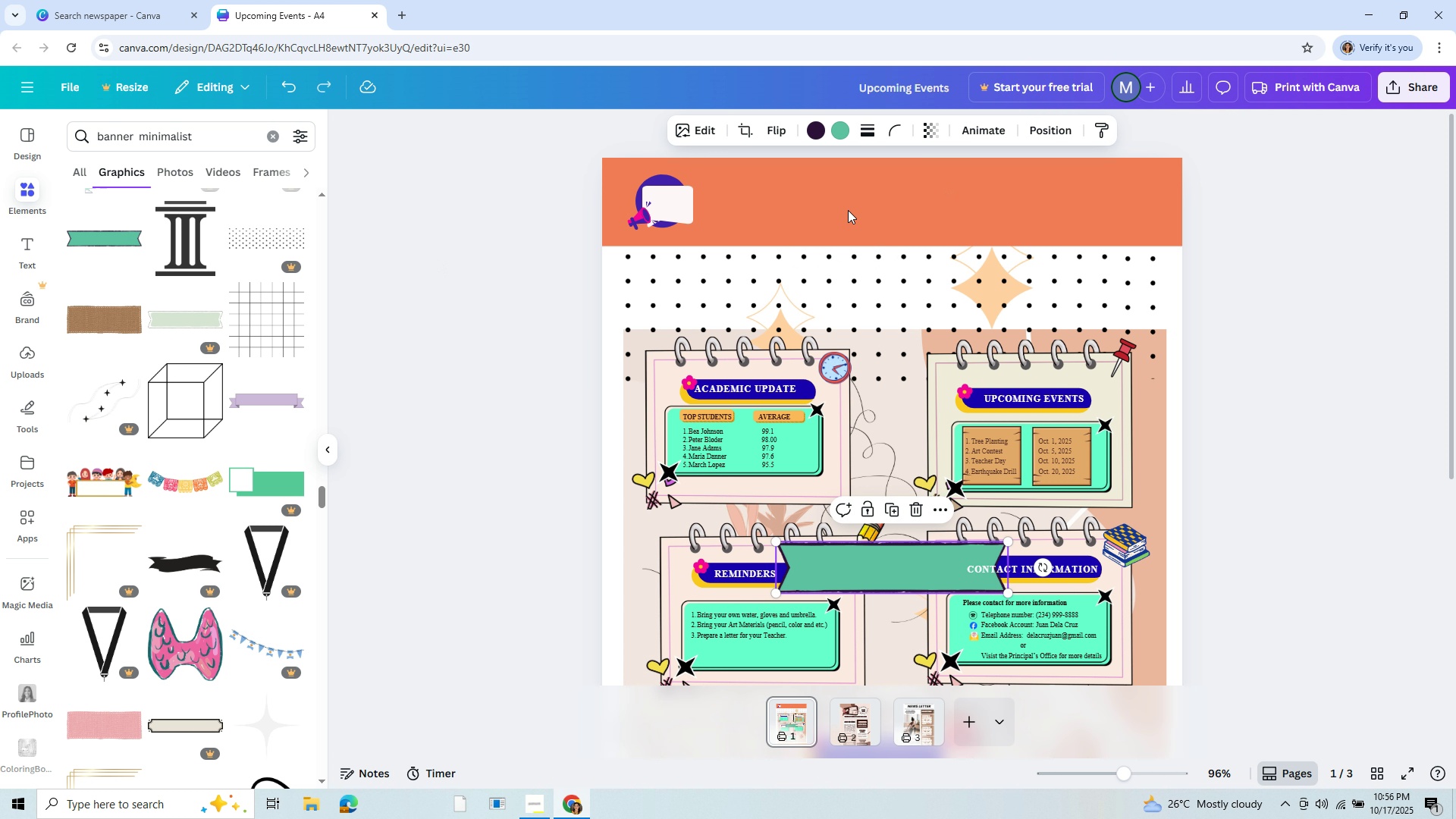 
left_click([848, 210])
 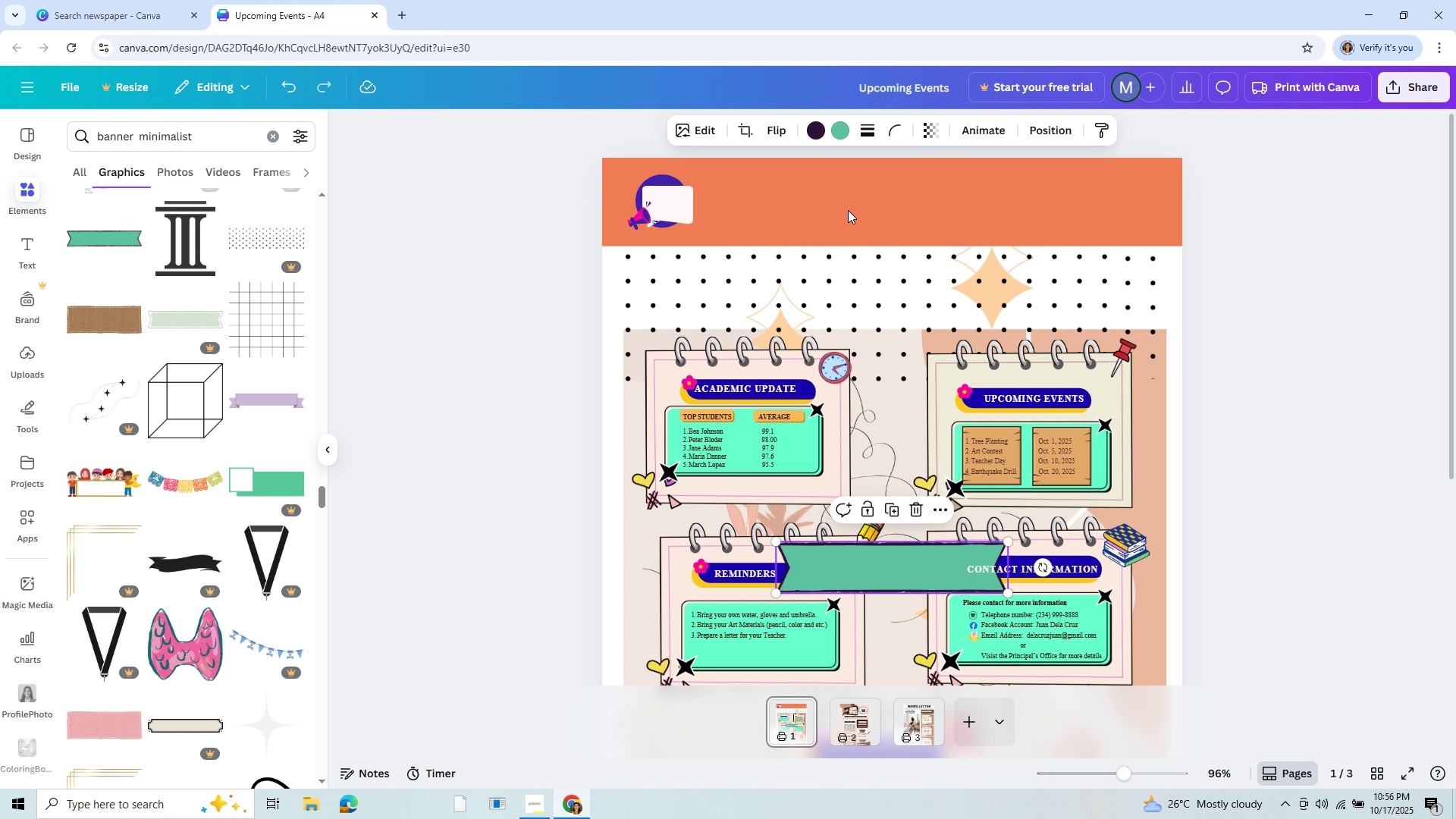 
key(Control+Z)
 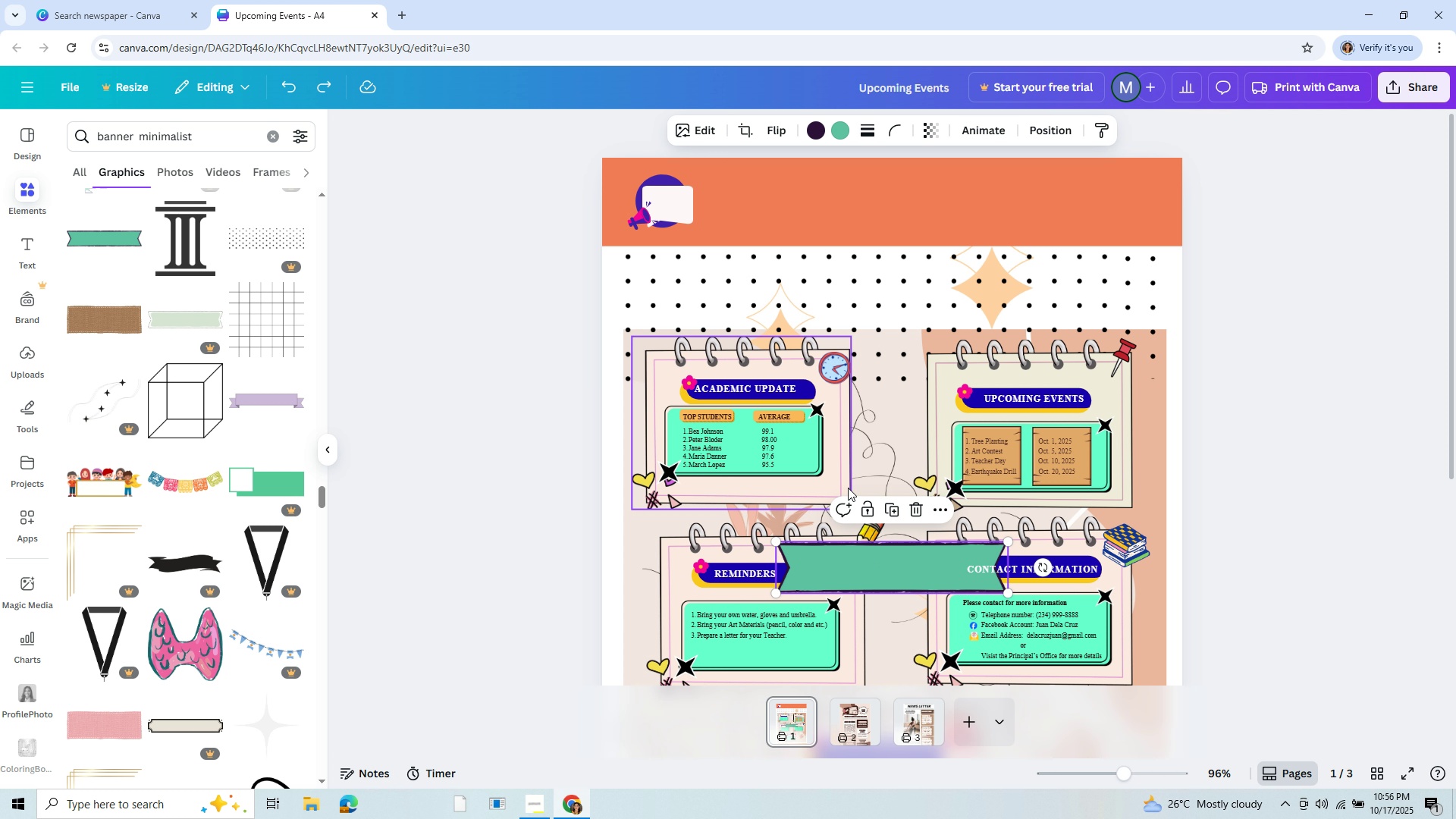 
left_click_drag(start_coordinate=[871, 582], to_coordinate=[829, 212])
 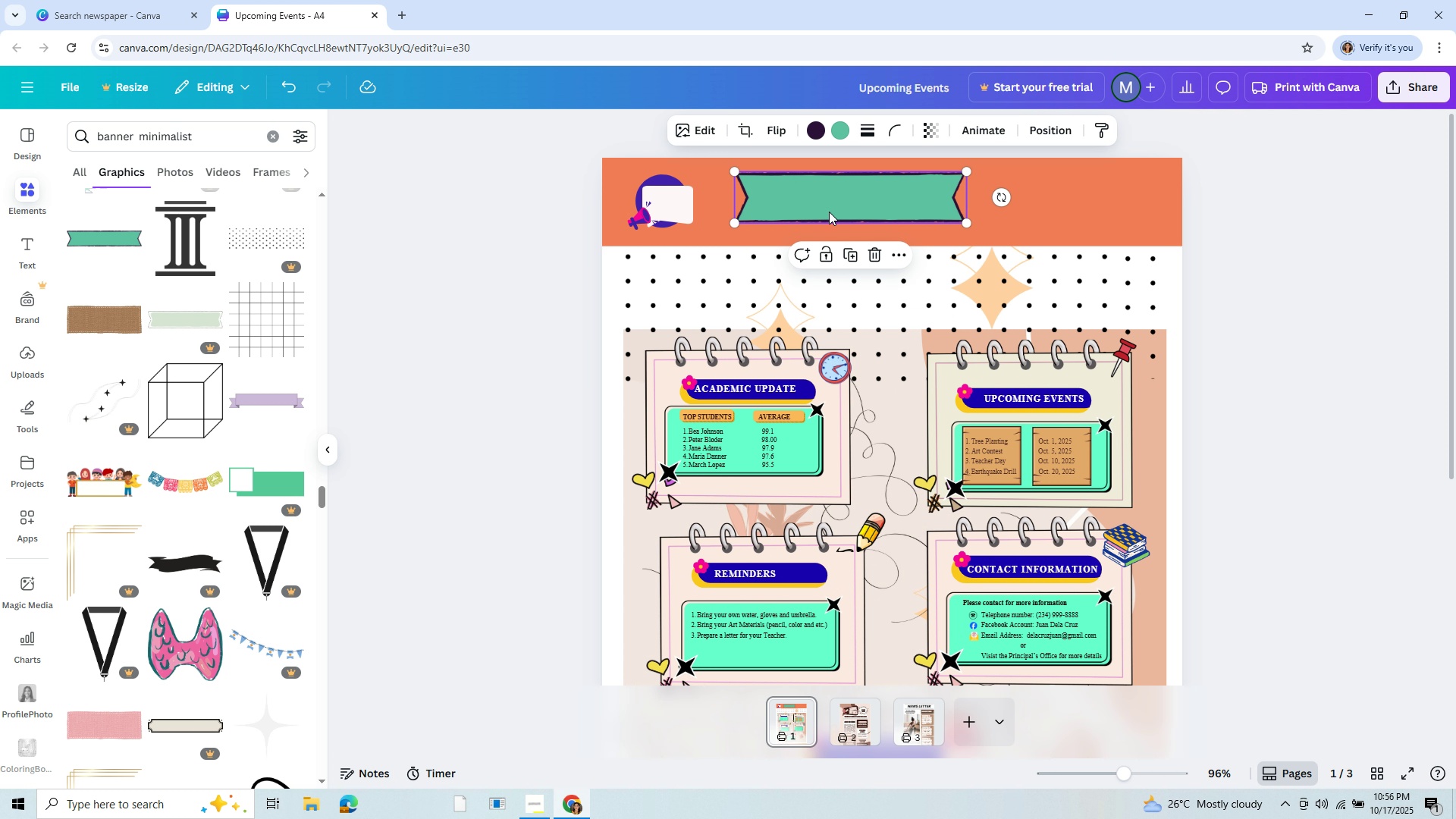 
left_click([829, 212])
 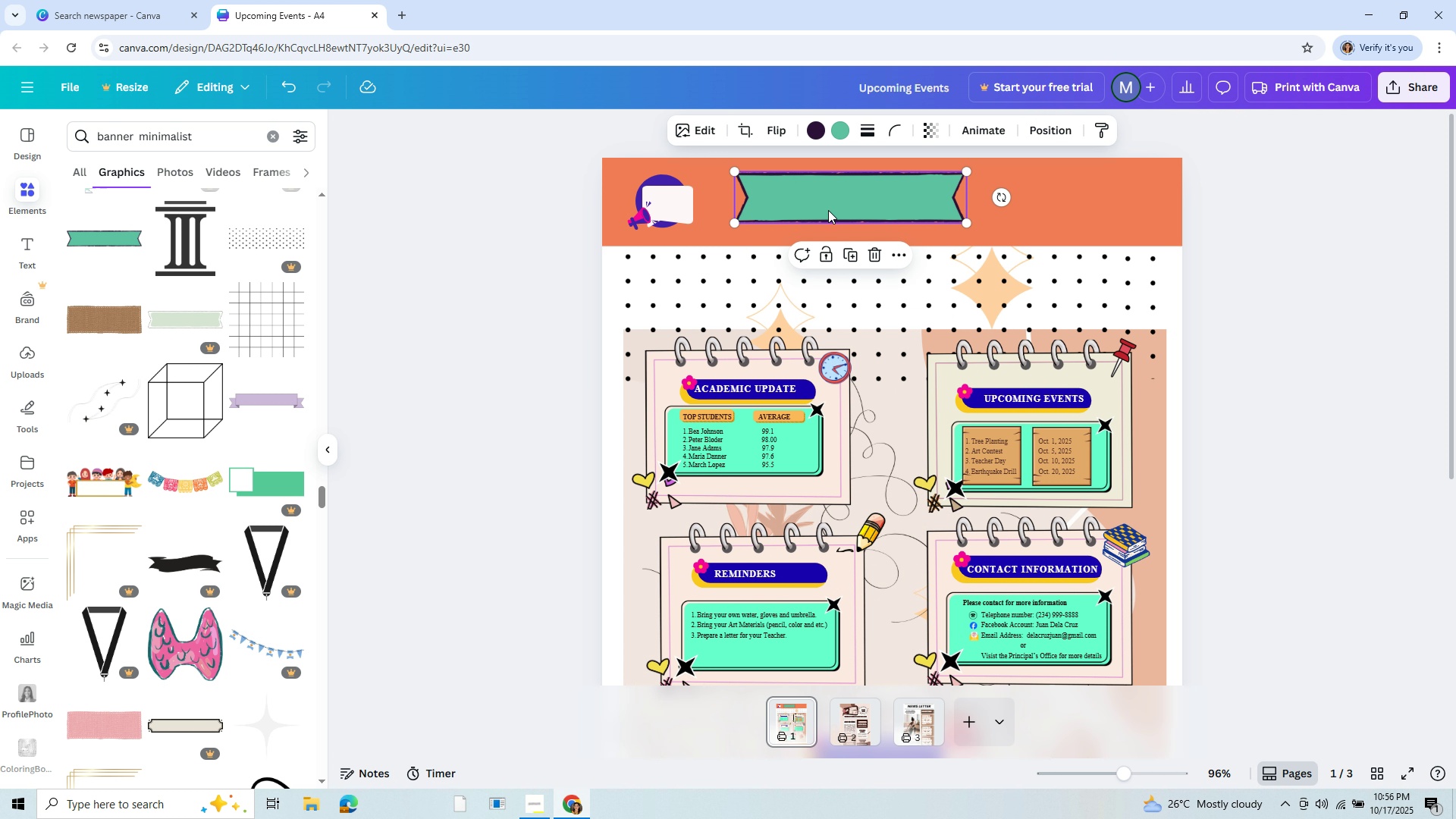 
key(Control+C)
 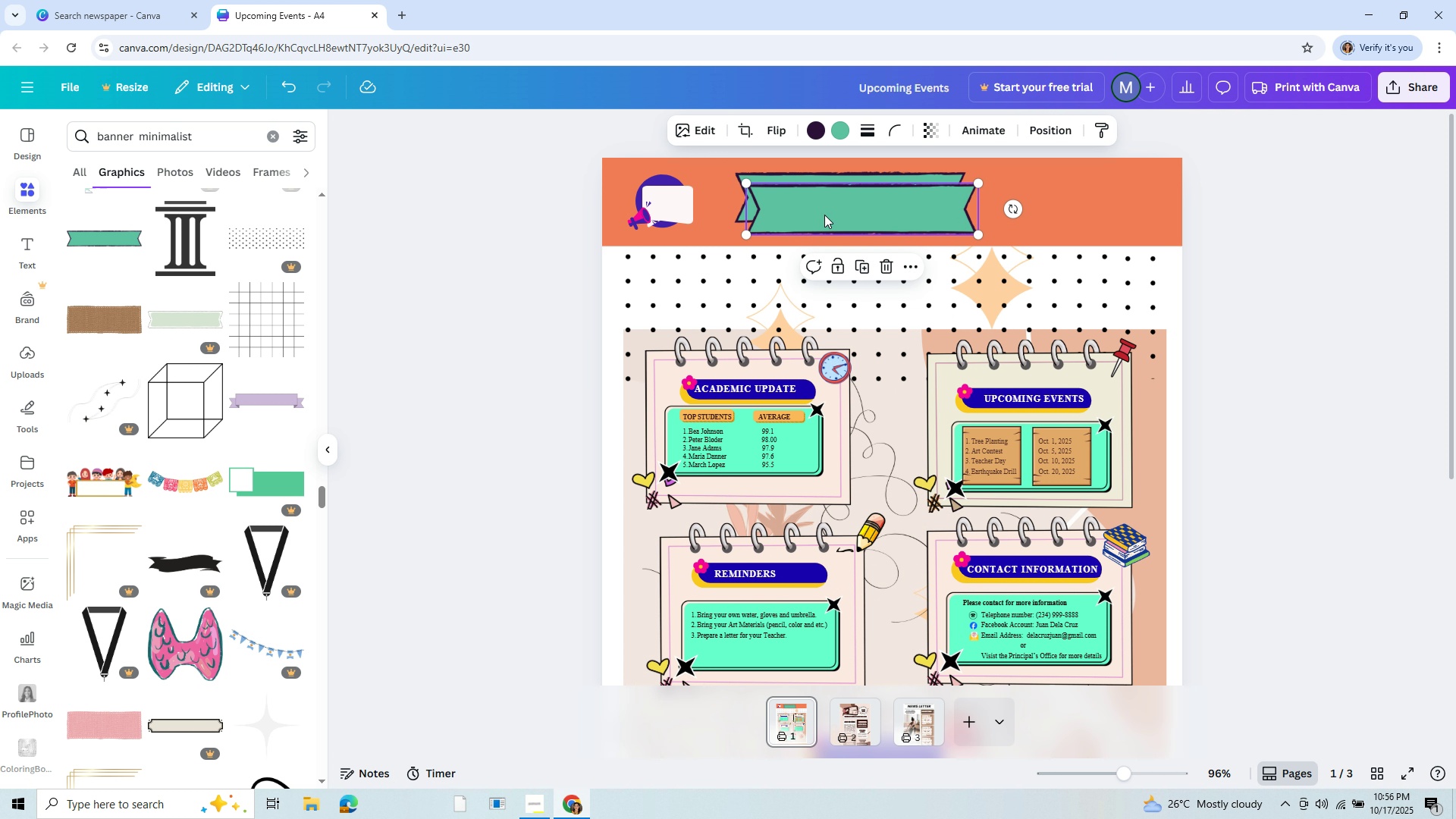 
key(Control+V)
 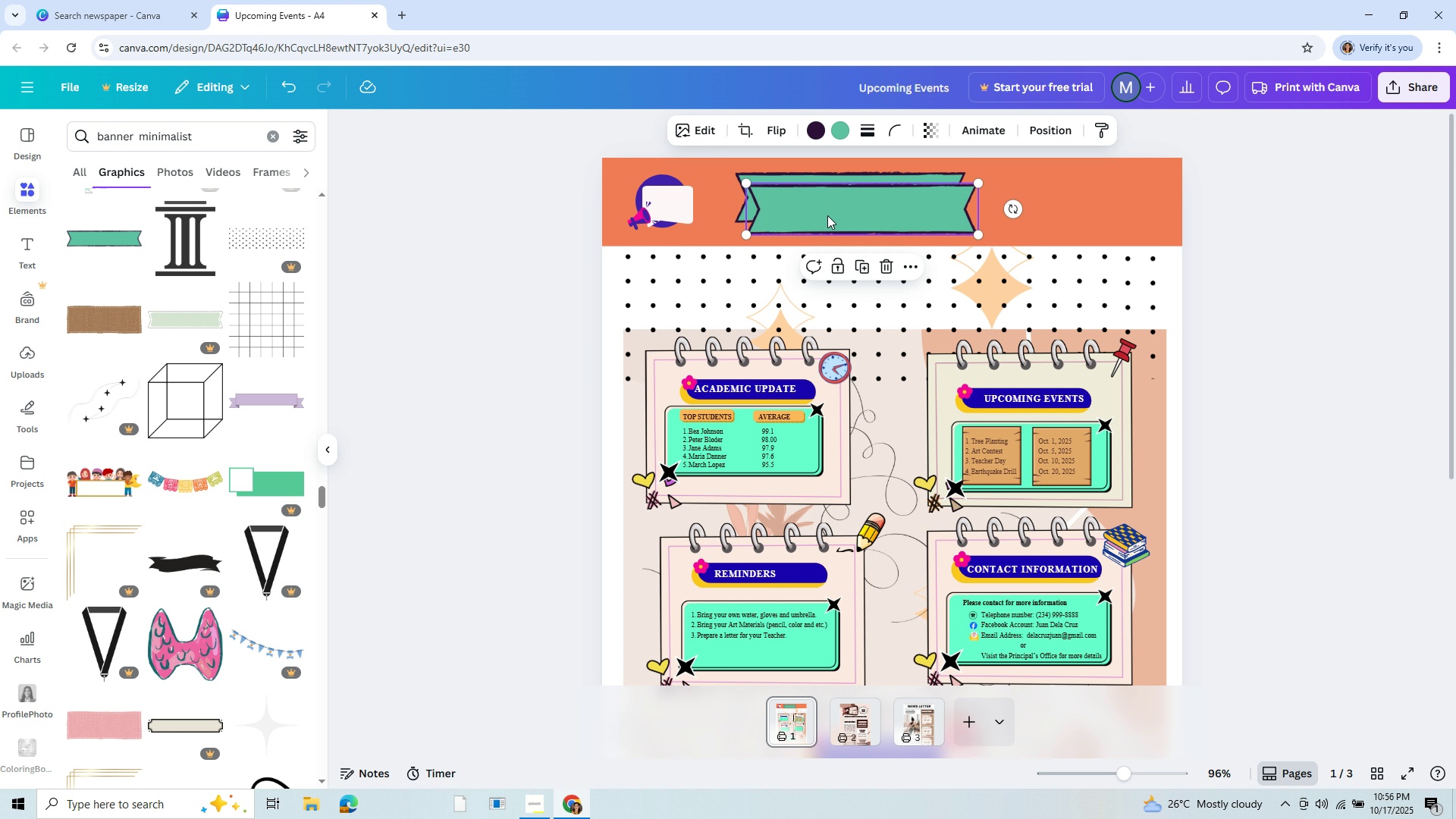 
left_click_drag(start_coordinate=[824, 215], to_coordinate=[977, 201])
 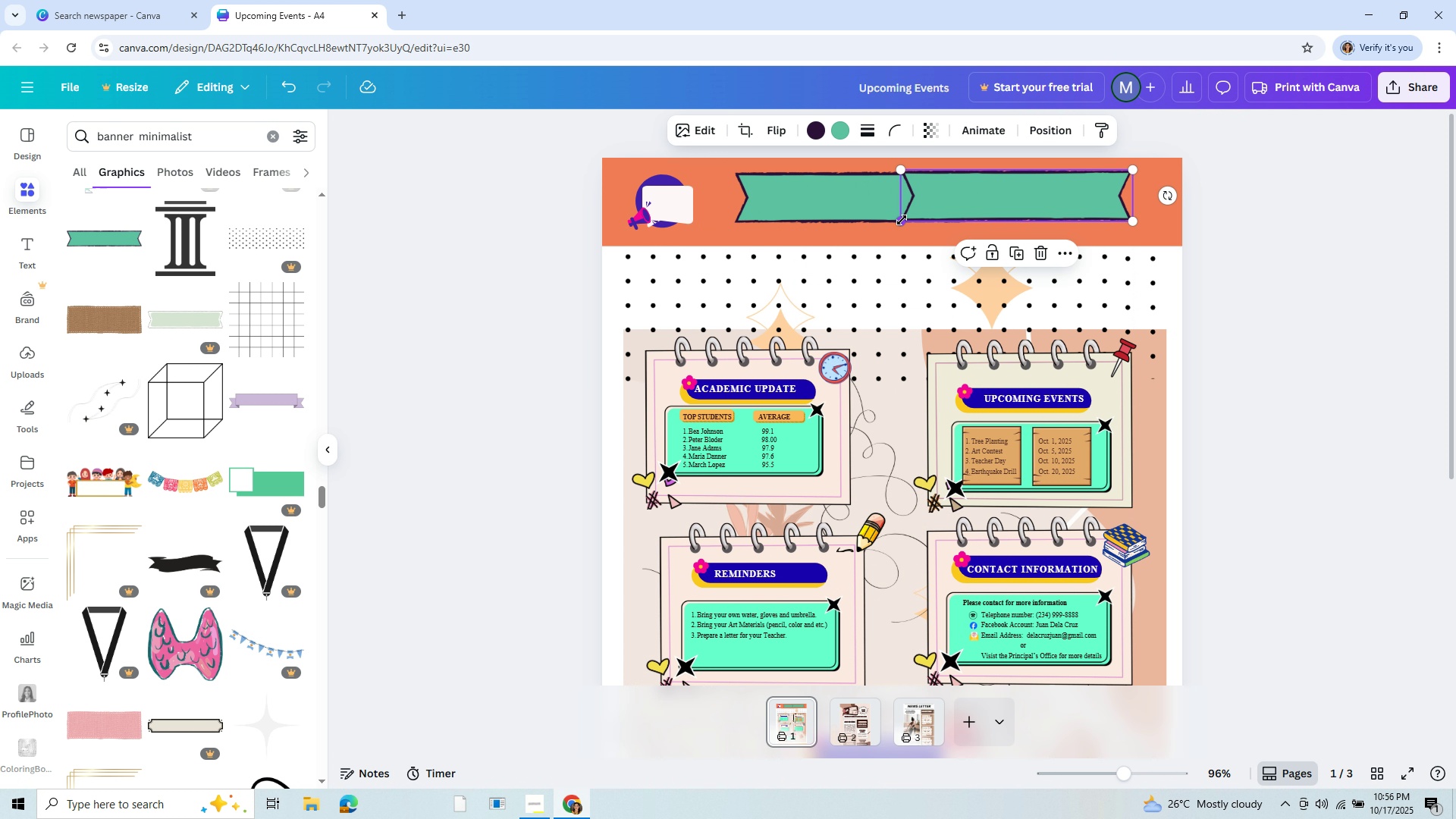 
left_click_drag(start_coordinate=[901, 220], to_coordinate=[904, 226])
 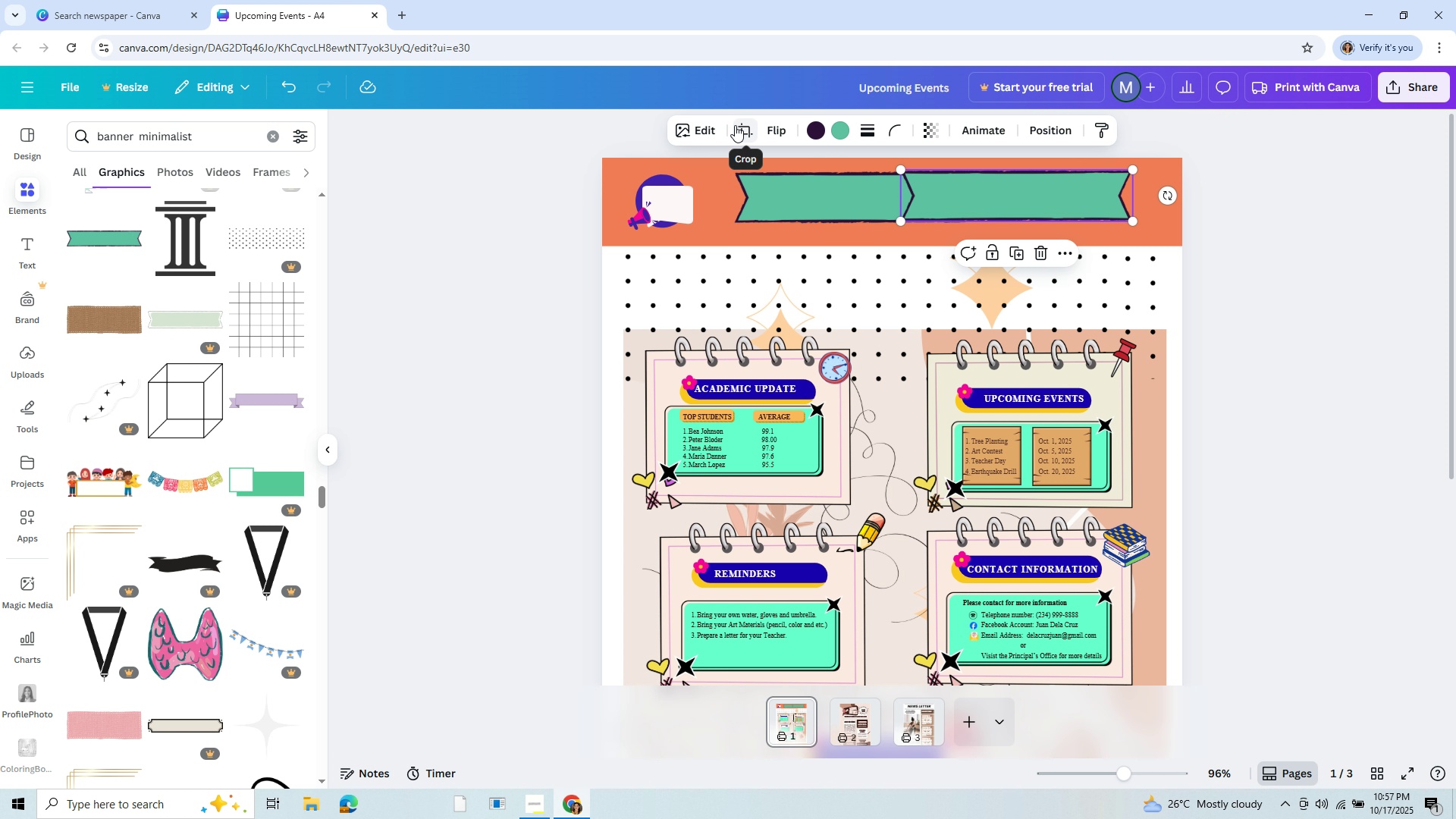 
left_click([735, 125])
 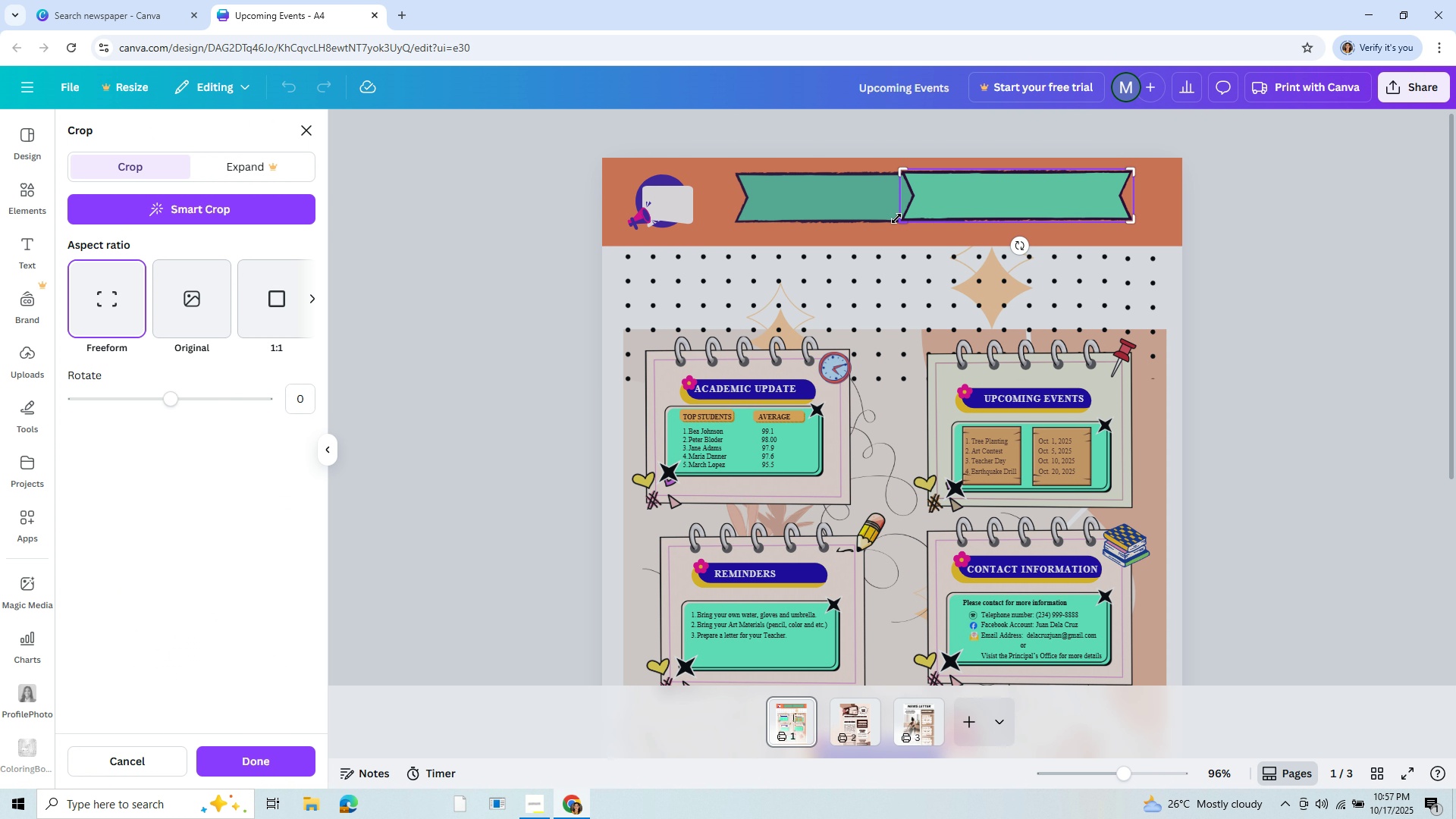 
left_click_drag(start_coordinate=[901, 218], to_coordinate=[939, 218])
 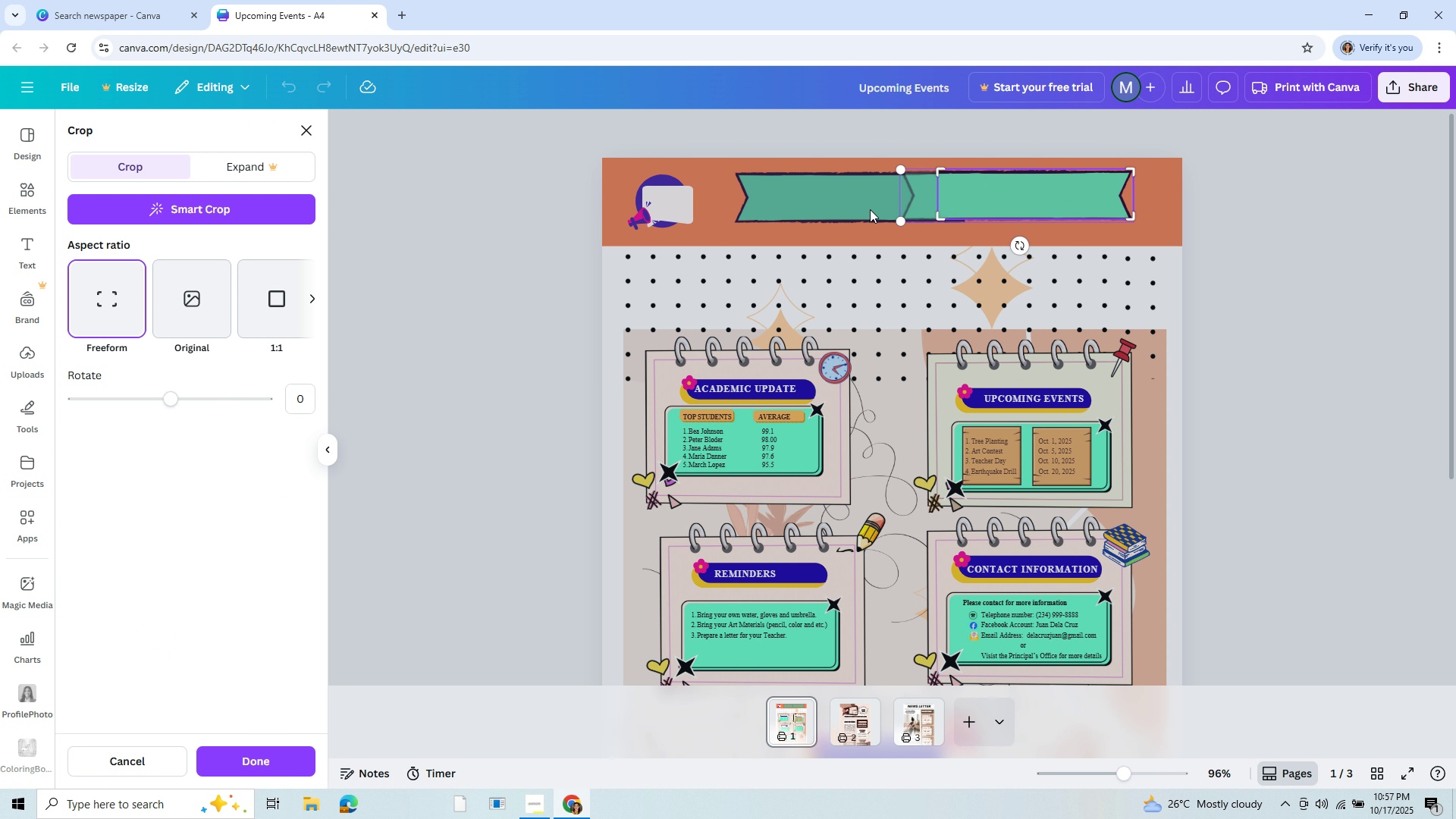 
left_click([868, 209])
 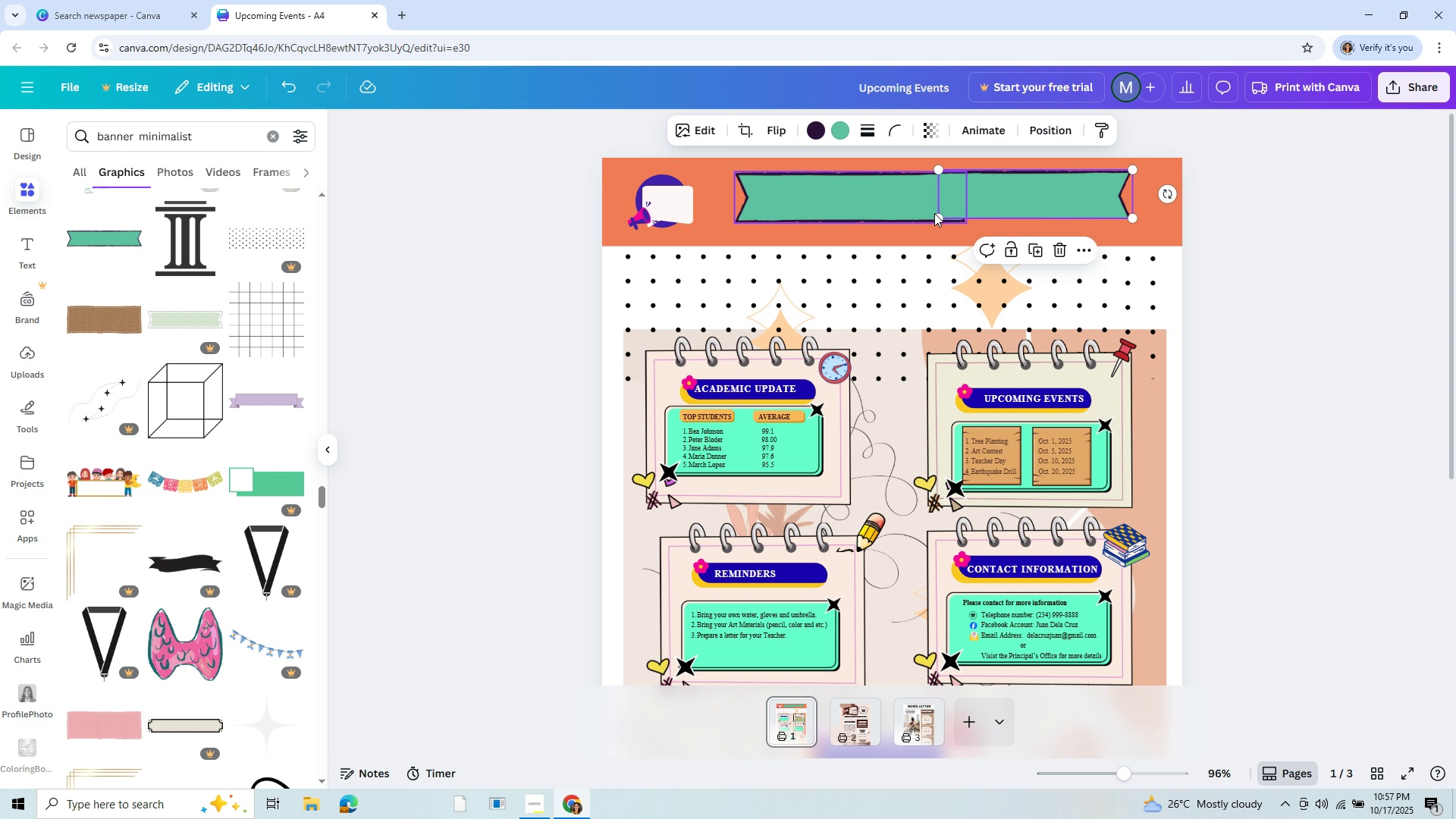 
left_click_drag(start_coordinate=[978, 201], to_coordinate=[989, 204])
 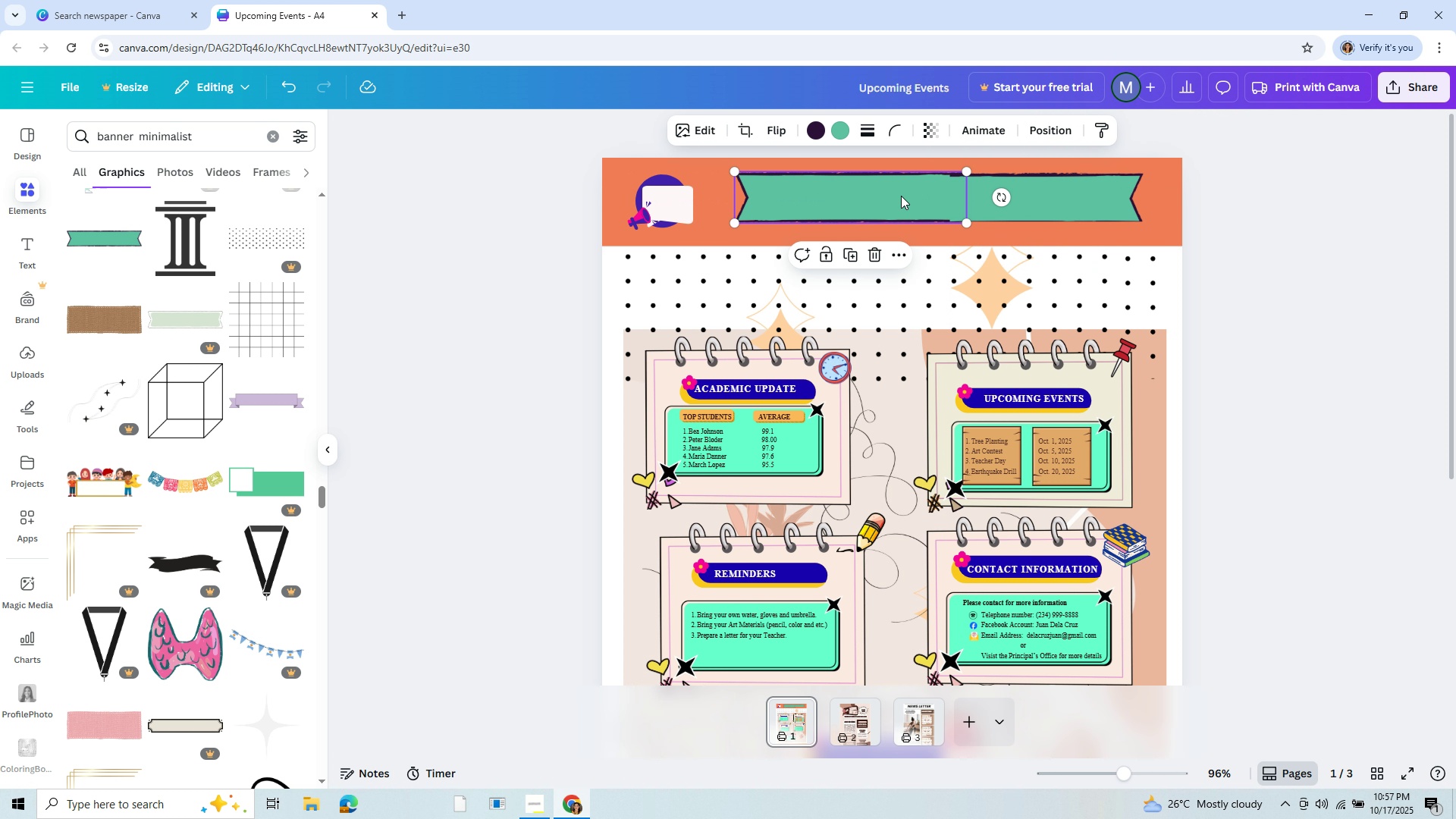 
left_click([901, 196])
 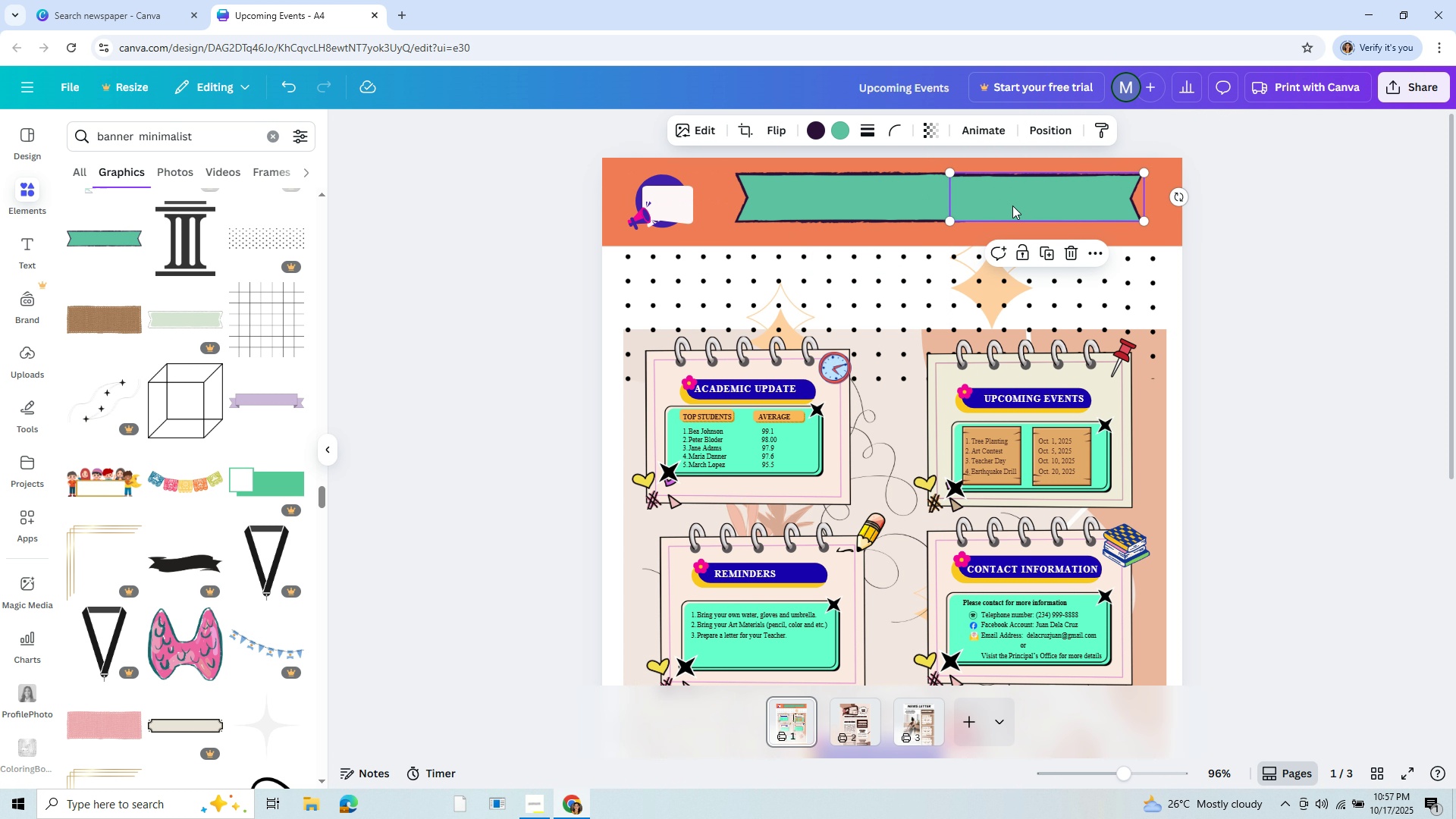 
left_click_drag(start_coordinate=[1012, 206], to_coordinate=[1009, 206])
 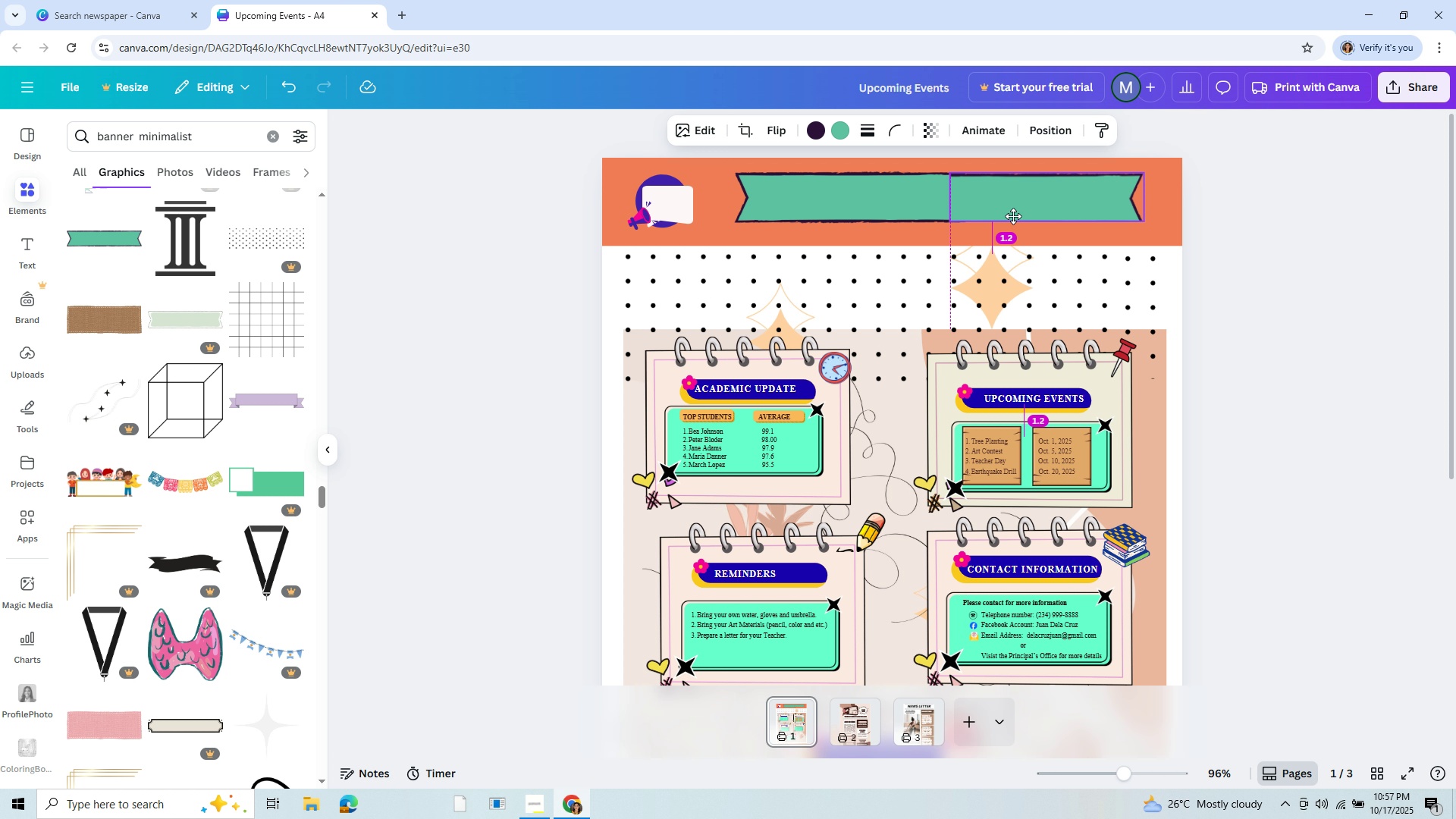 
wait(8.02)
 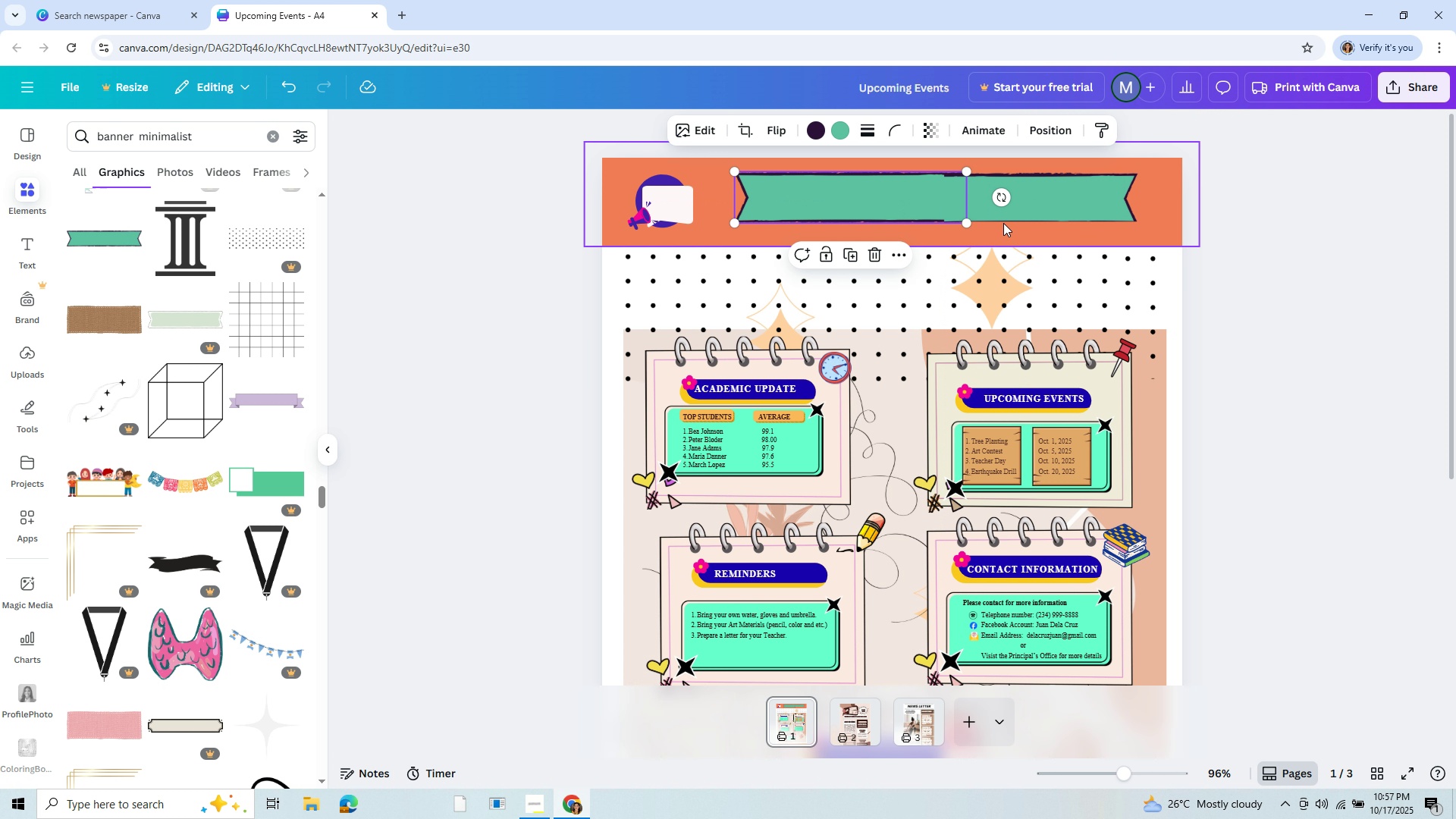 
left_click([900, 187])
 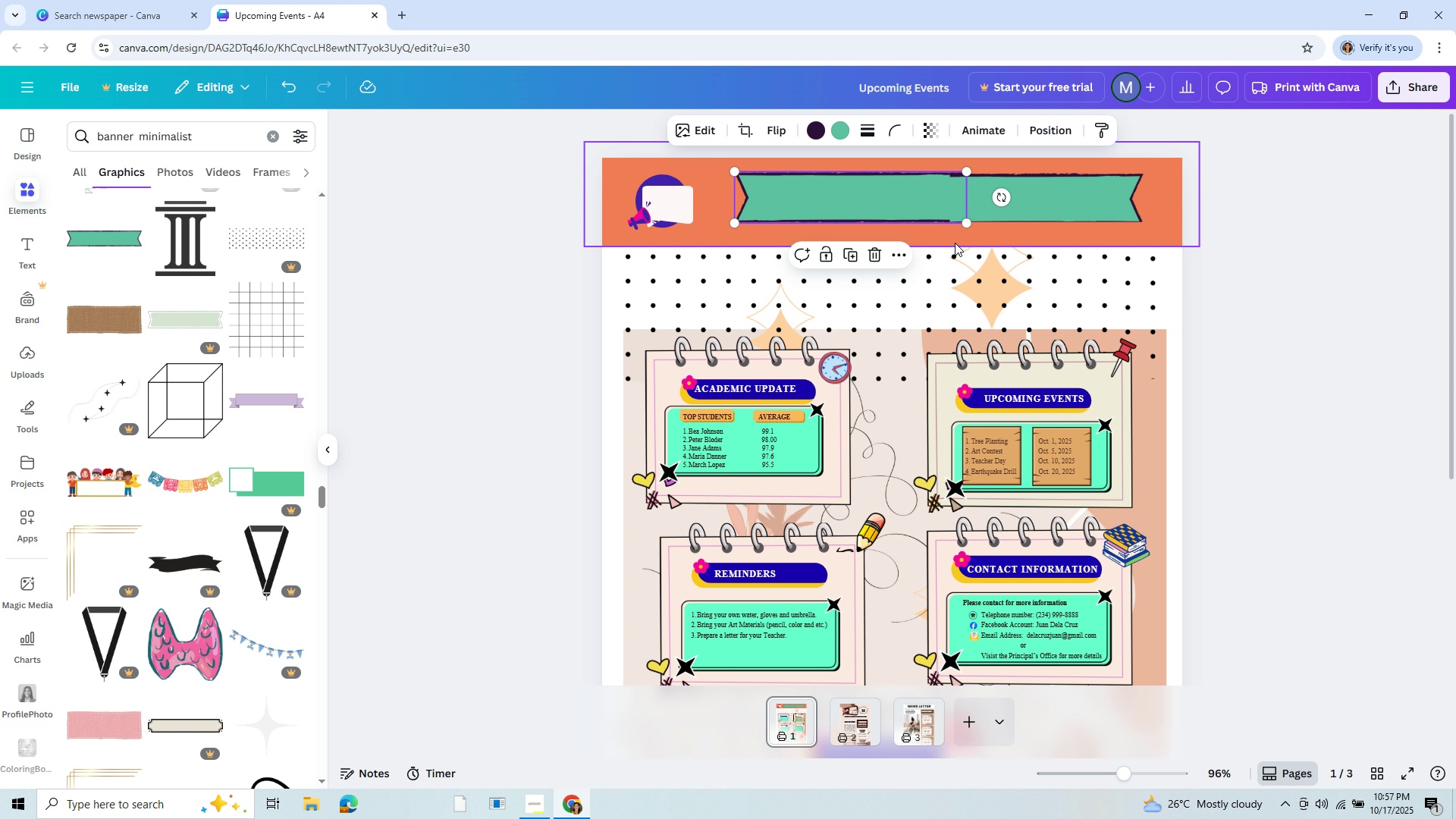 
left_click_drag(start_coordinate=[959, 195], to_coordinate=[969, 197])
 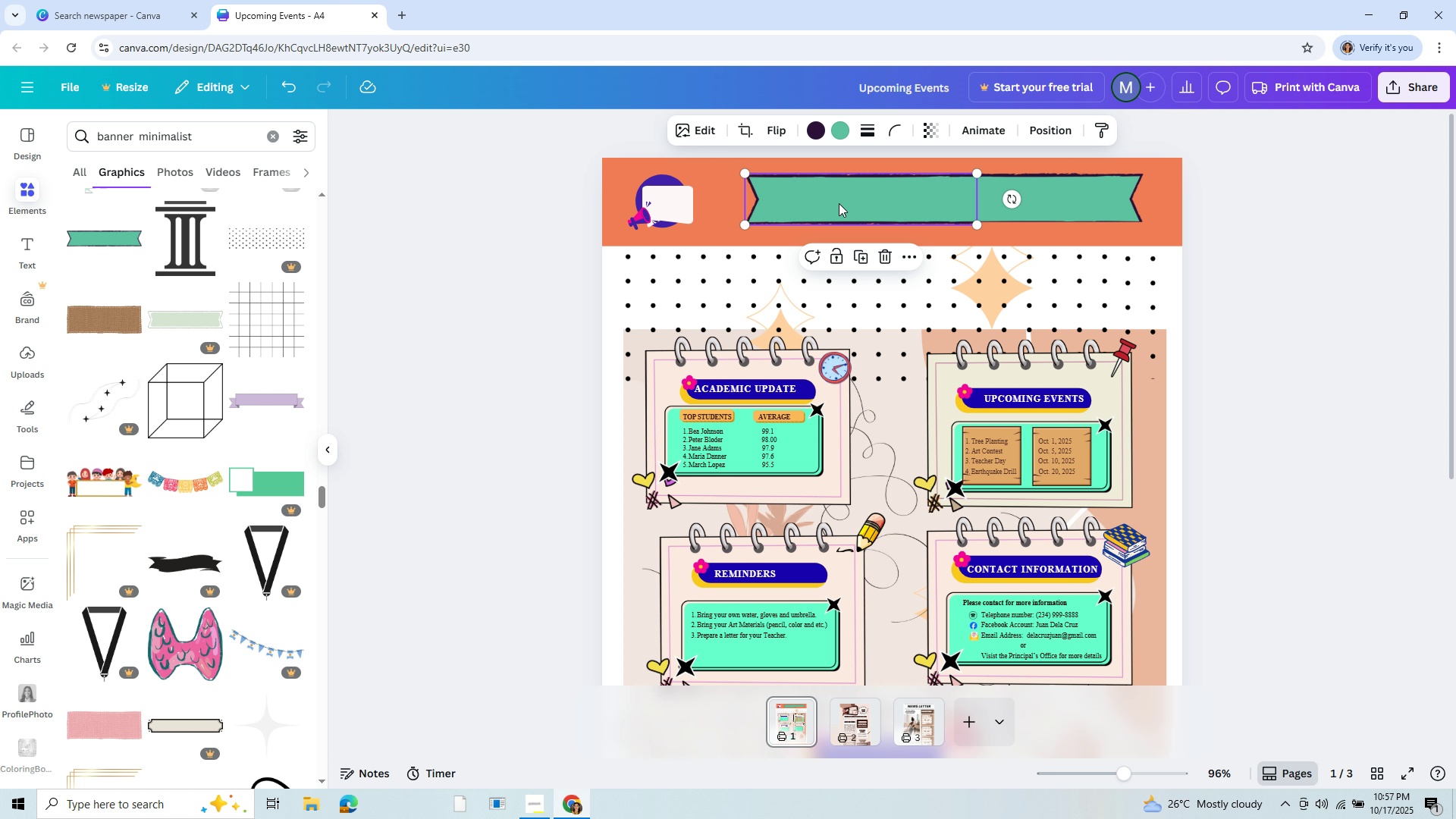 
left_click([841, 206])
 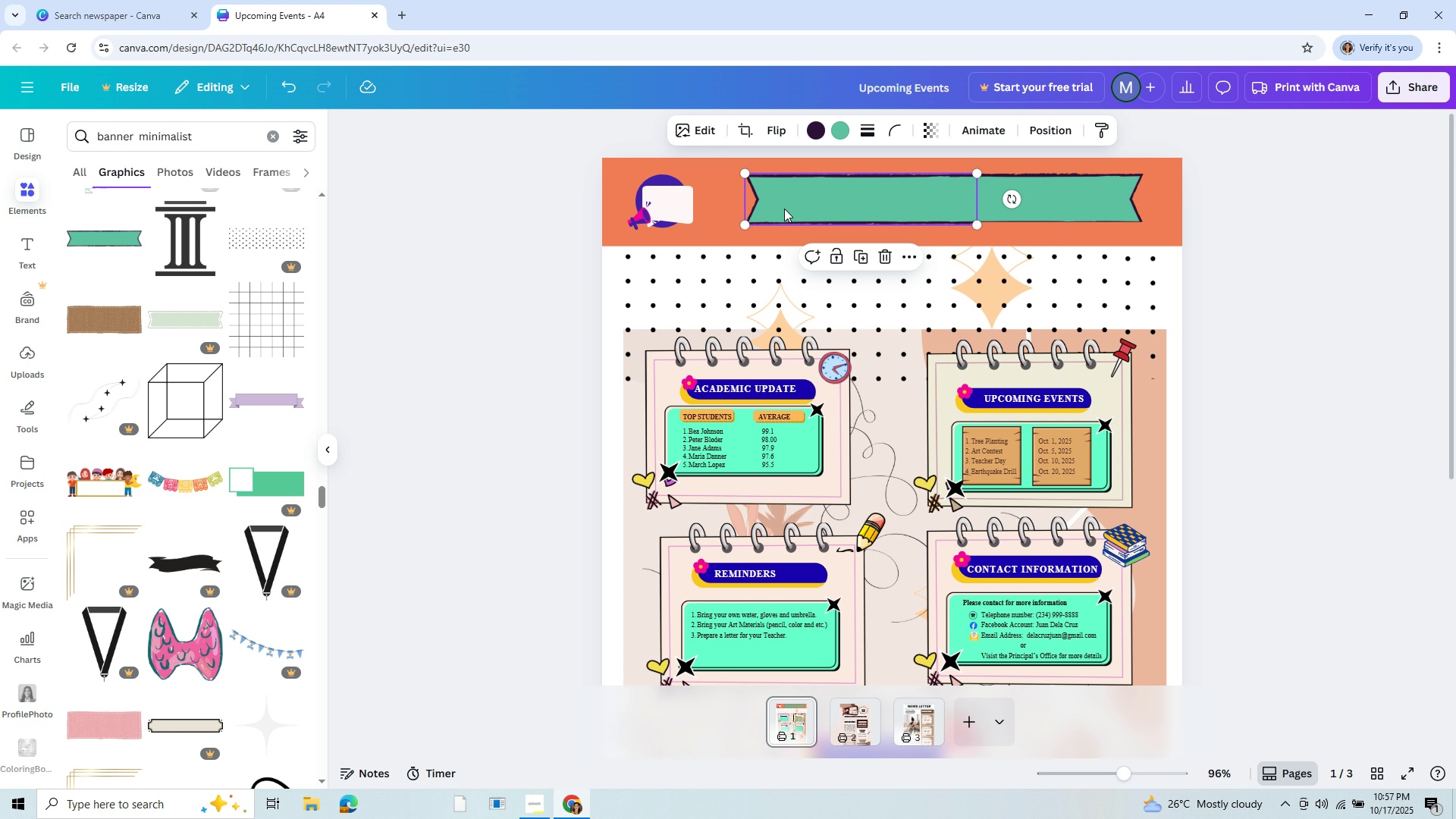 
left_click([786, 196])
 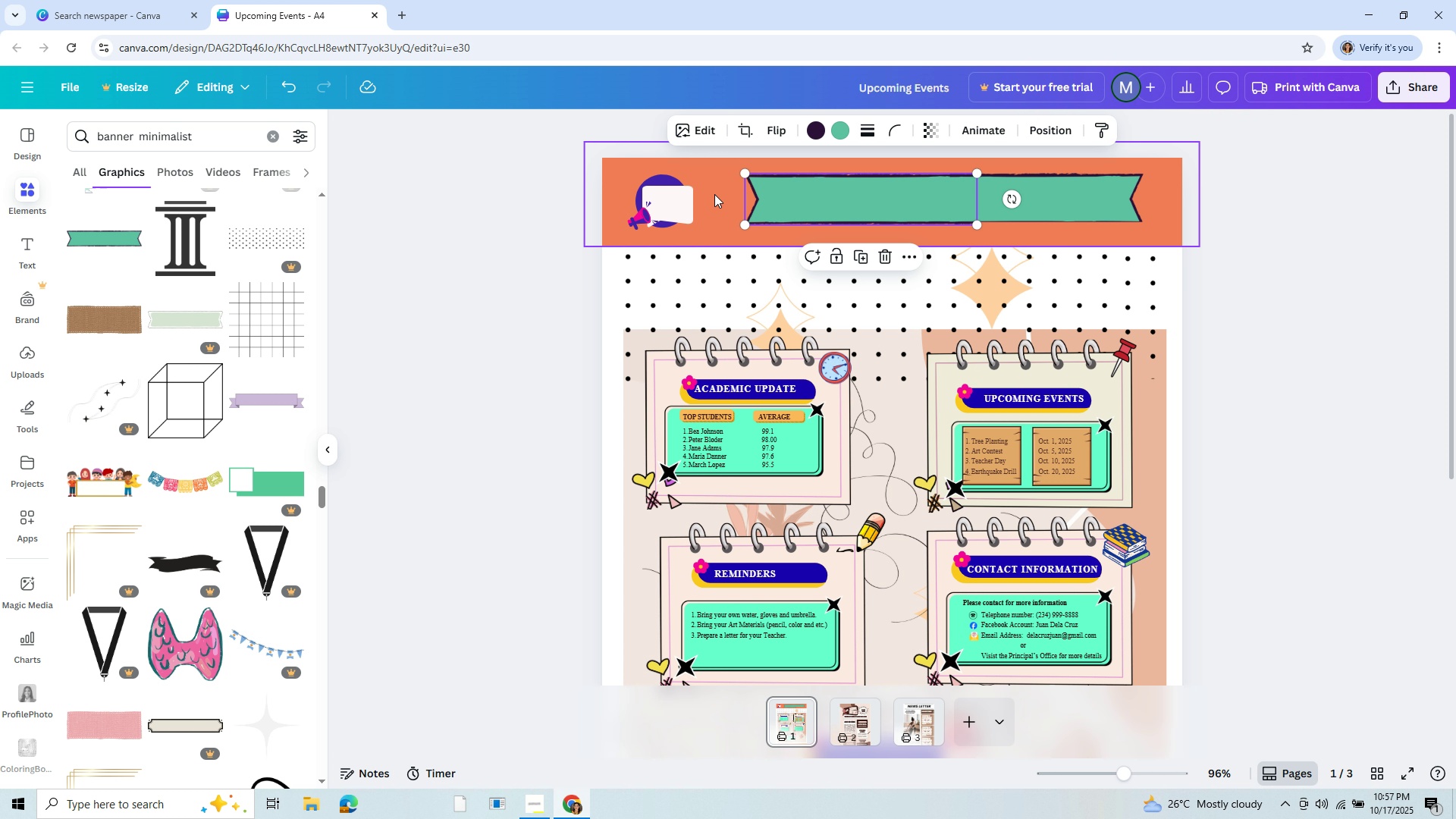 
left_click([713, 194])
 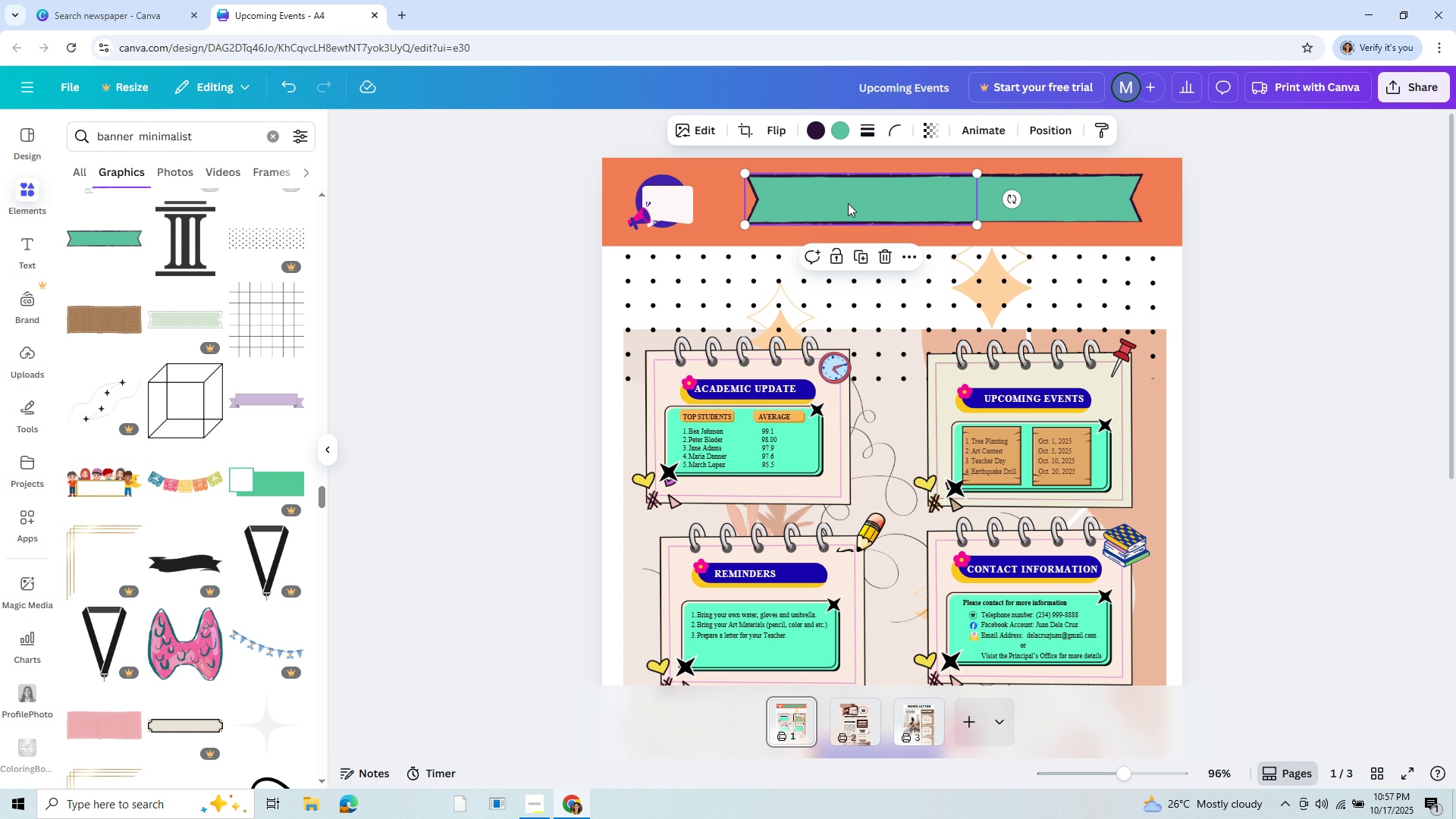 
left_click_drag(start_coordinate=[848, 203], to_coordinate=[810, 200])
 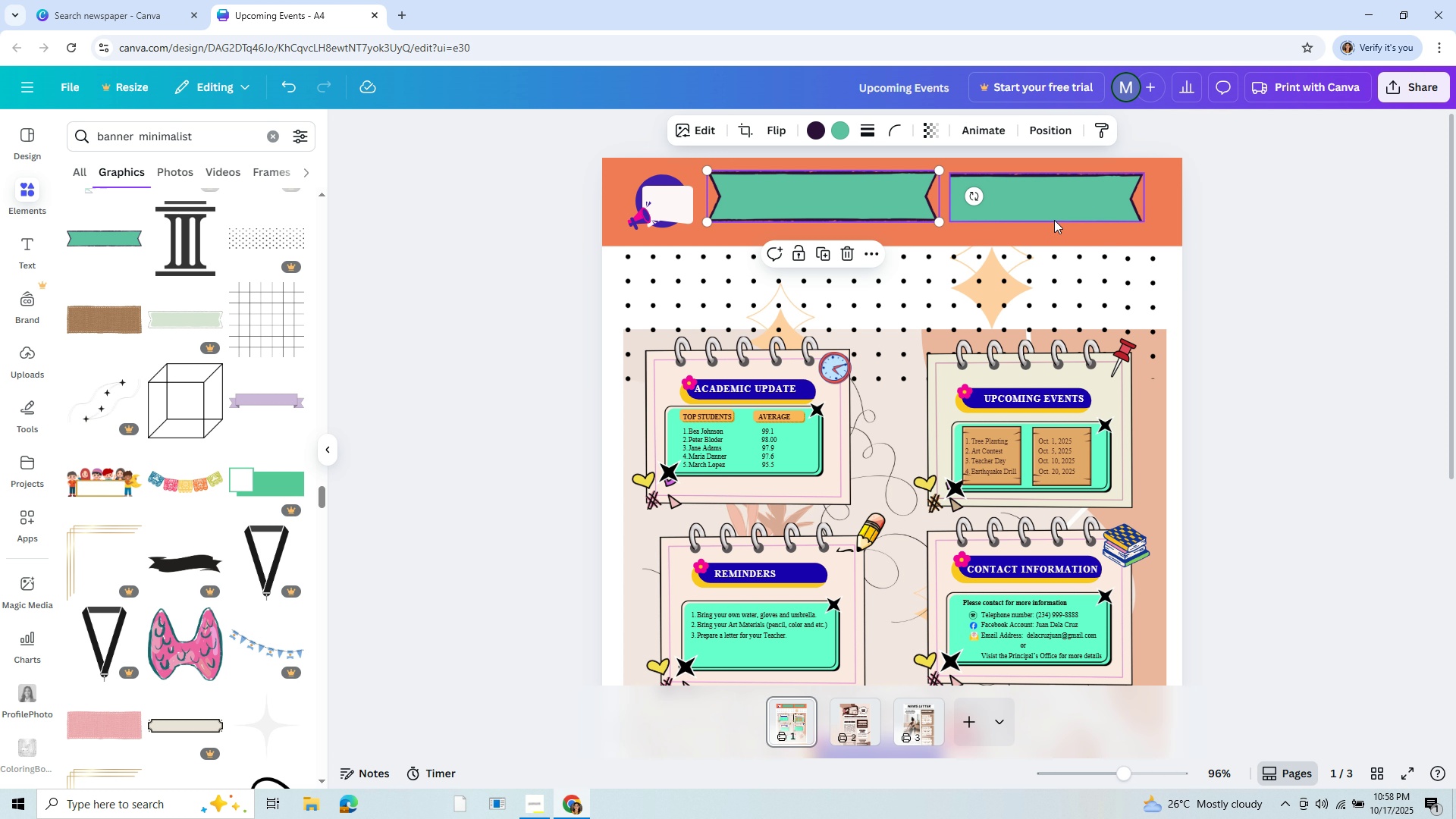 
left_click_drag(start_coordinate=[1062, 214], to_coordinate=[1024, 211])
 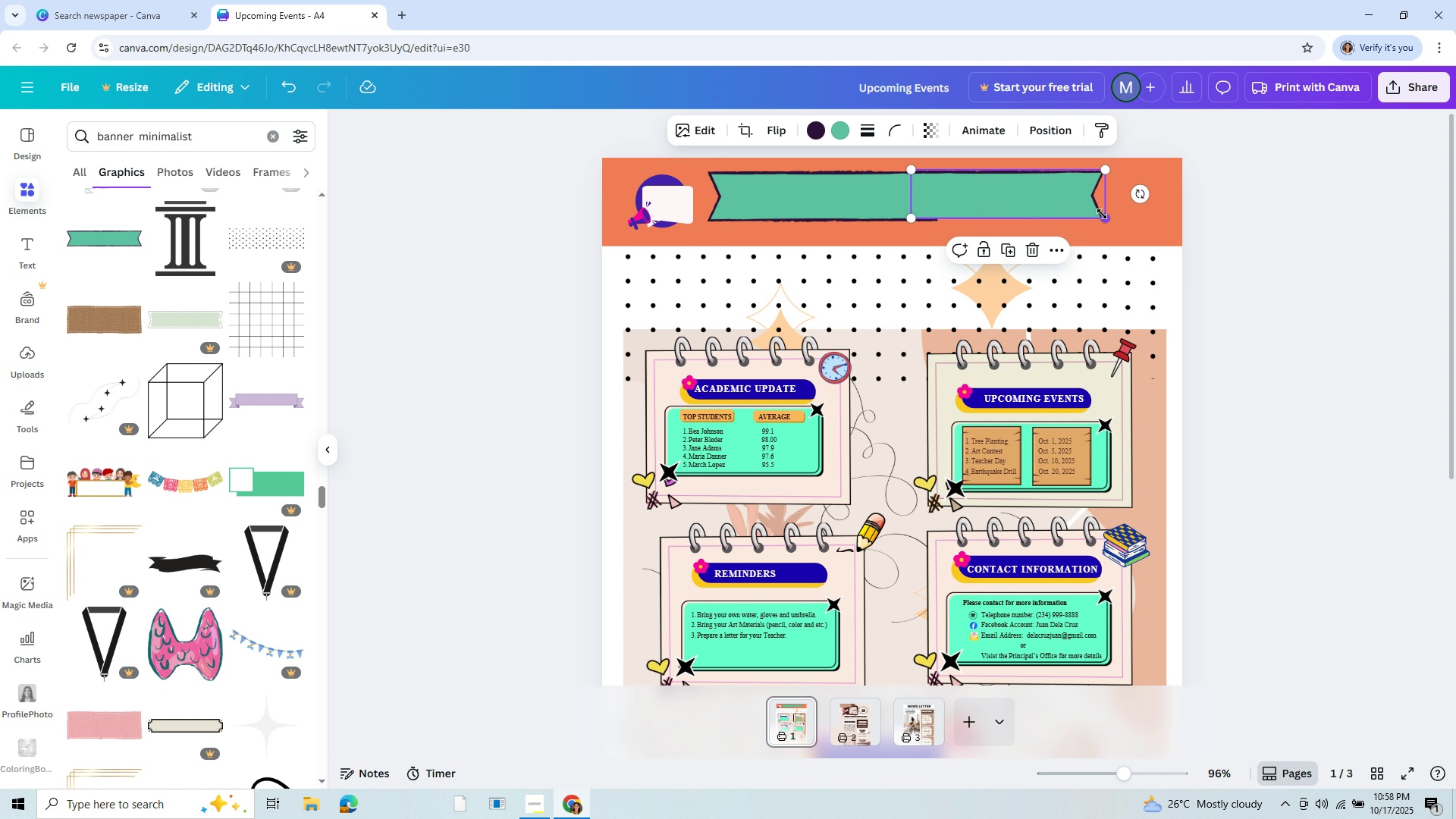 
left_click_drag(start_coordinate=[1103, 214], to_coordinate=[1107, 222])
 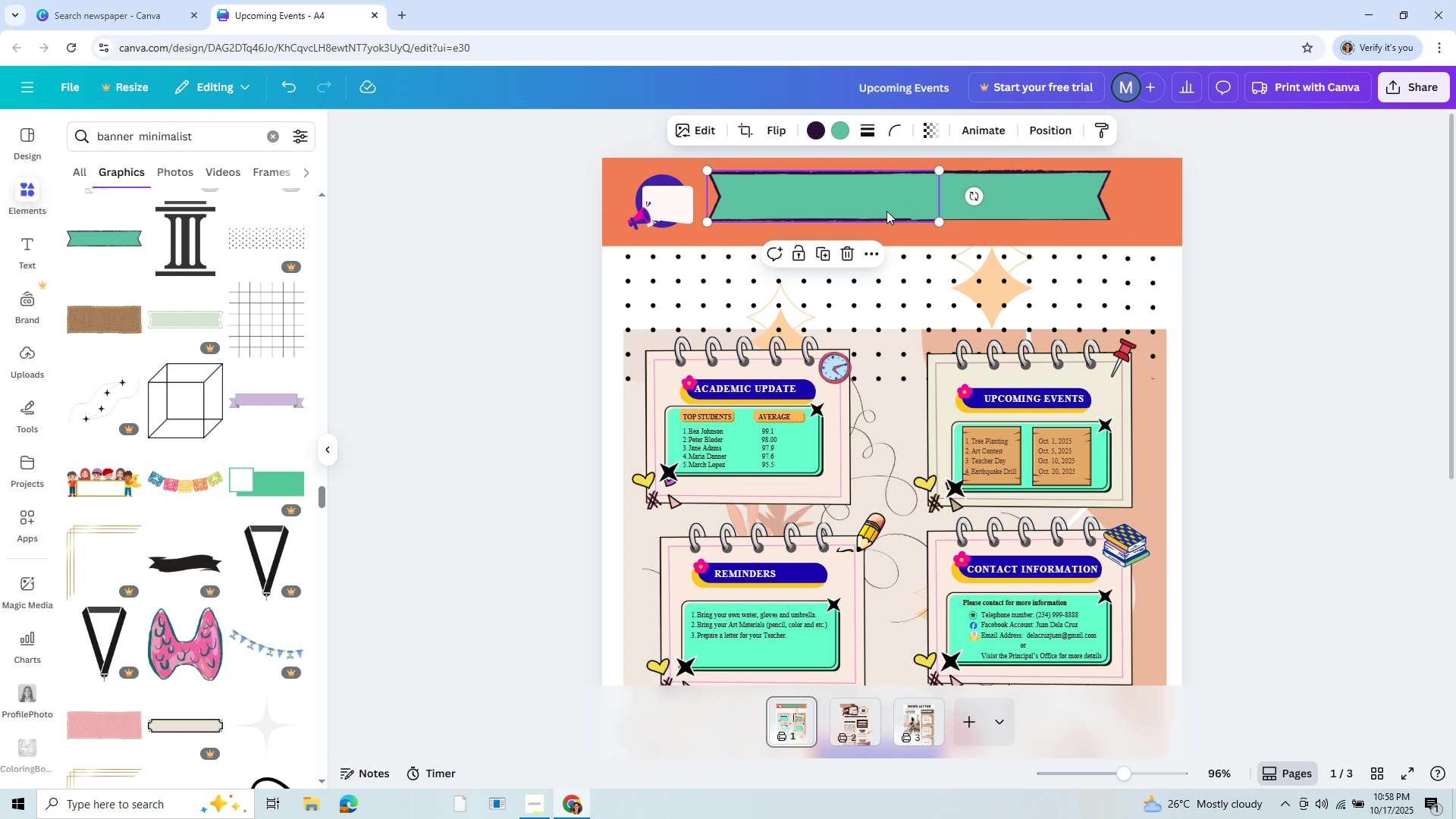 
left_click([886, 211])
 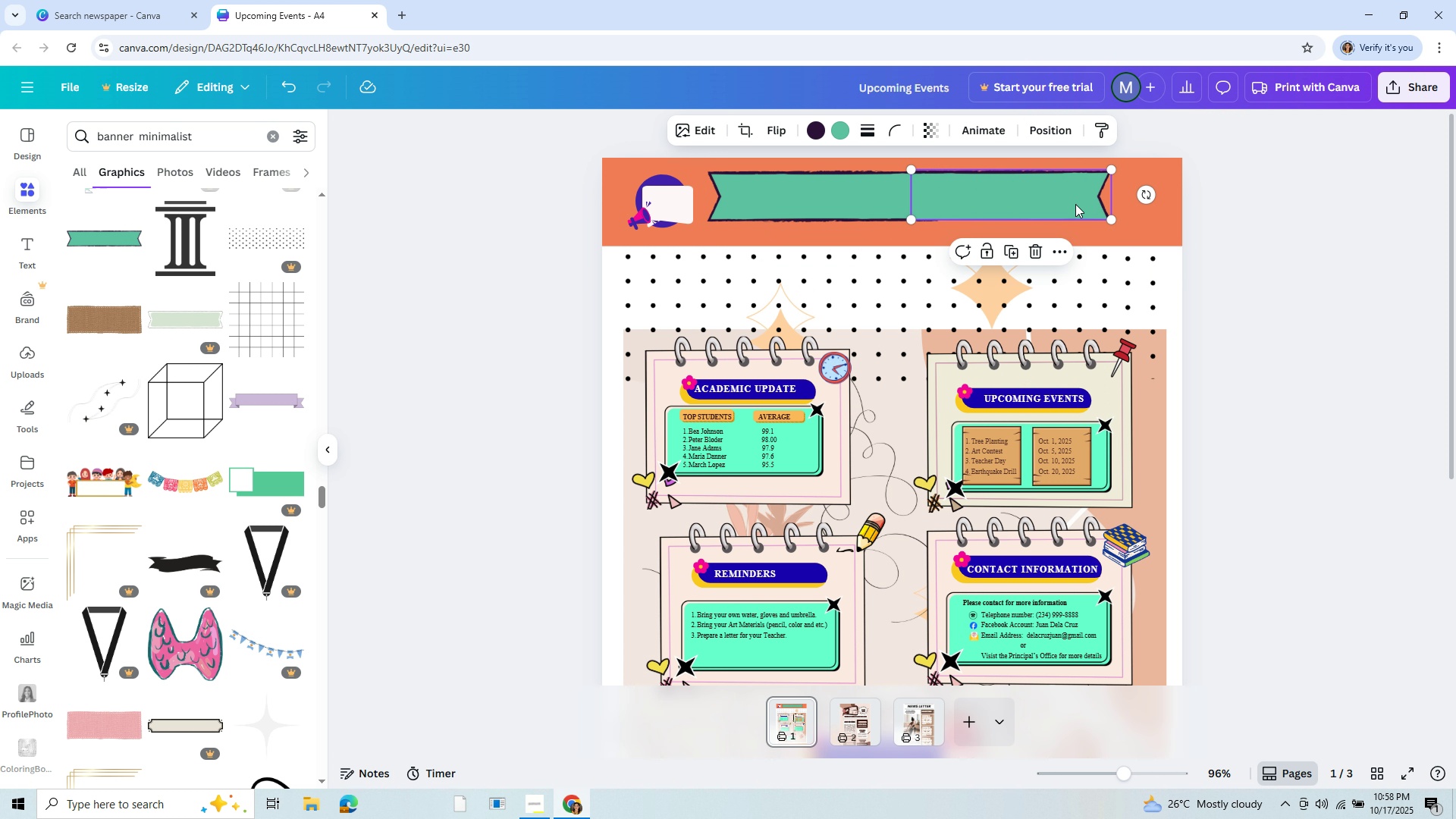 
left_click([1075, 204])
 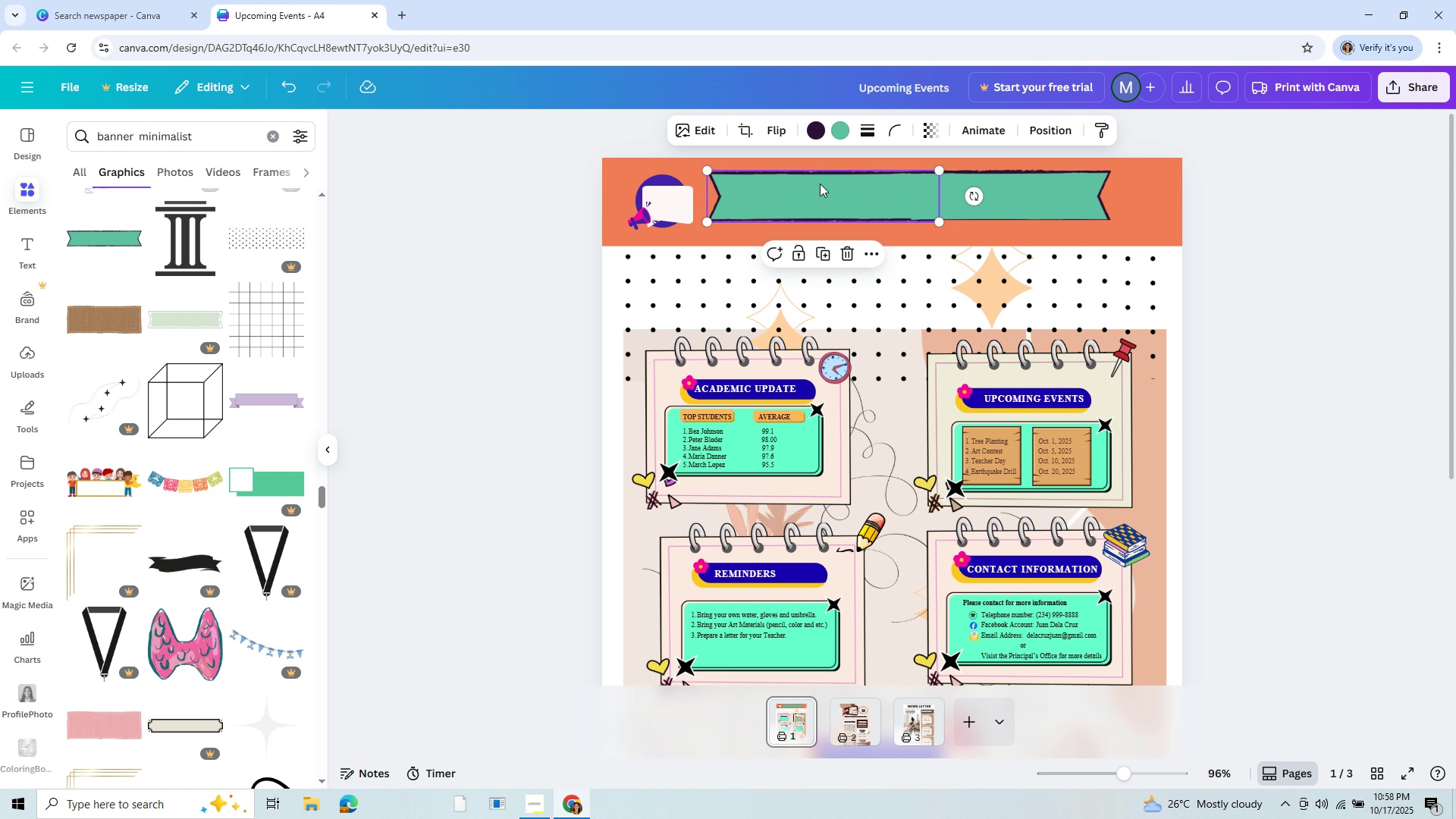 
left_click([820, 184])
 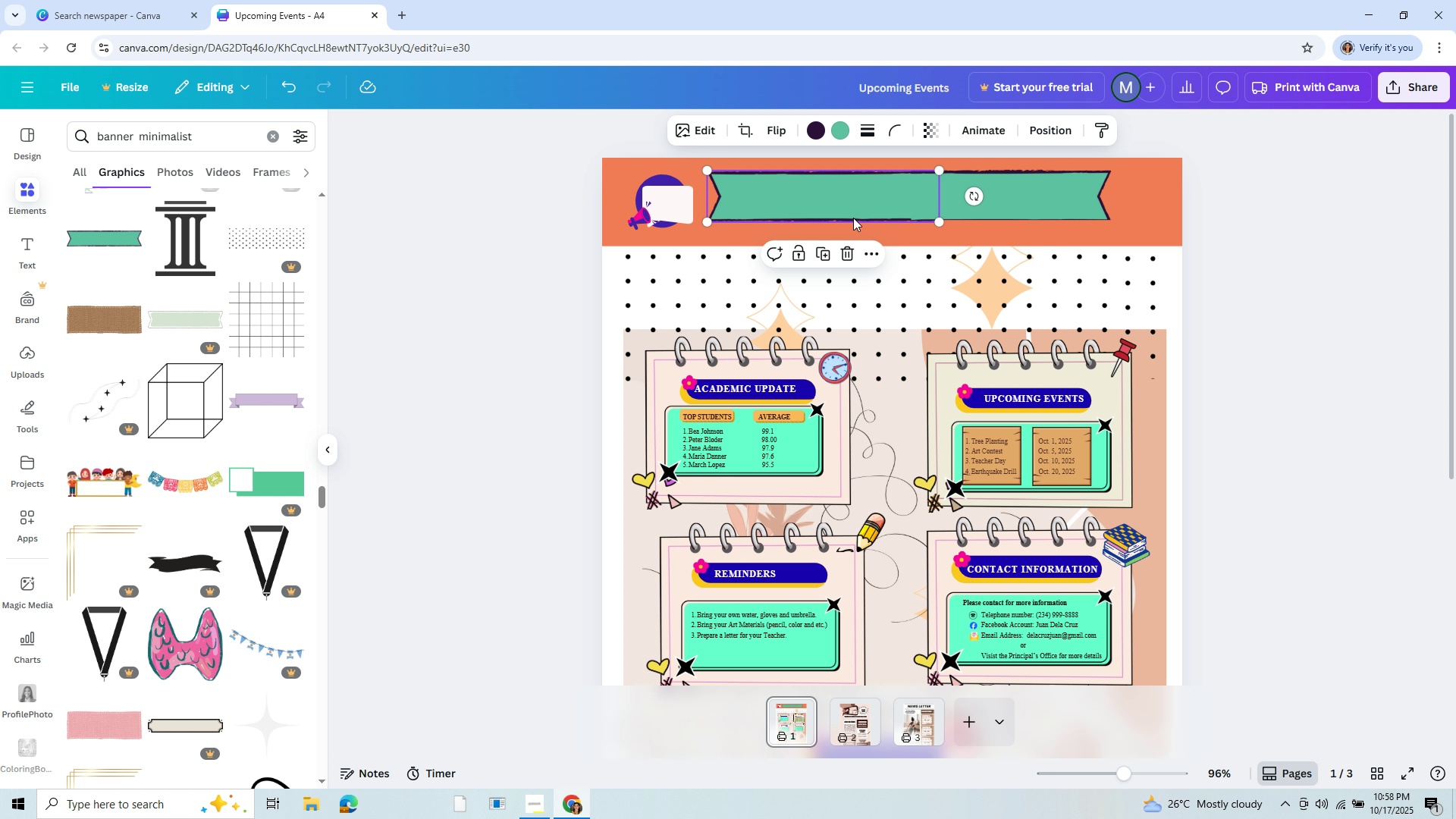 
scroll: coordinate [812, 410], scroll_direction: down, amount: 4.0
 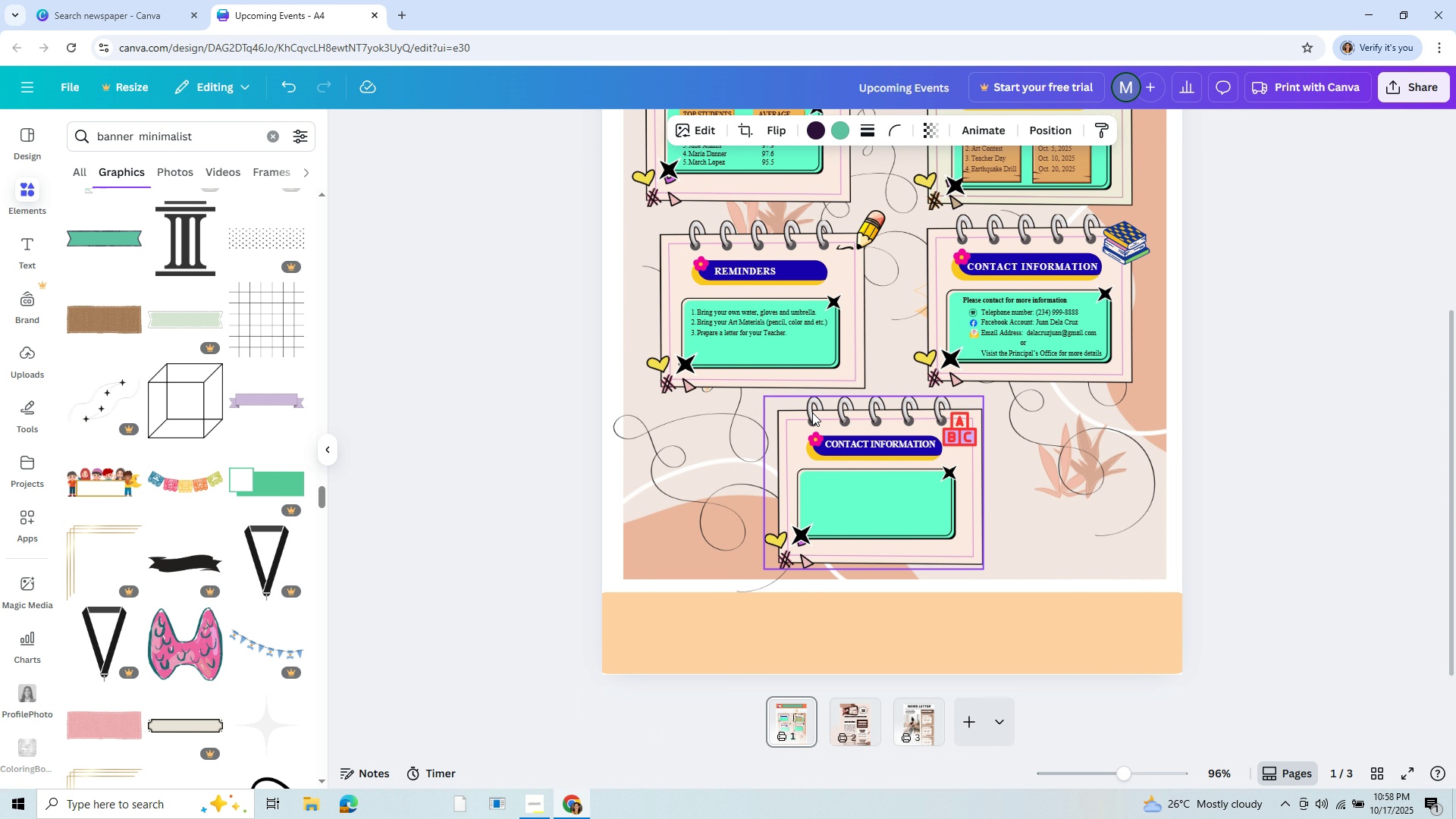 
scroll: coordinate [812, 413], scroll_direction: up, amount: 8.0
 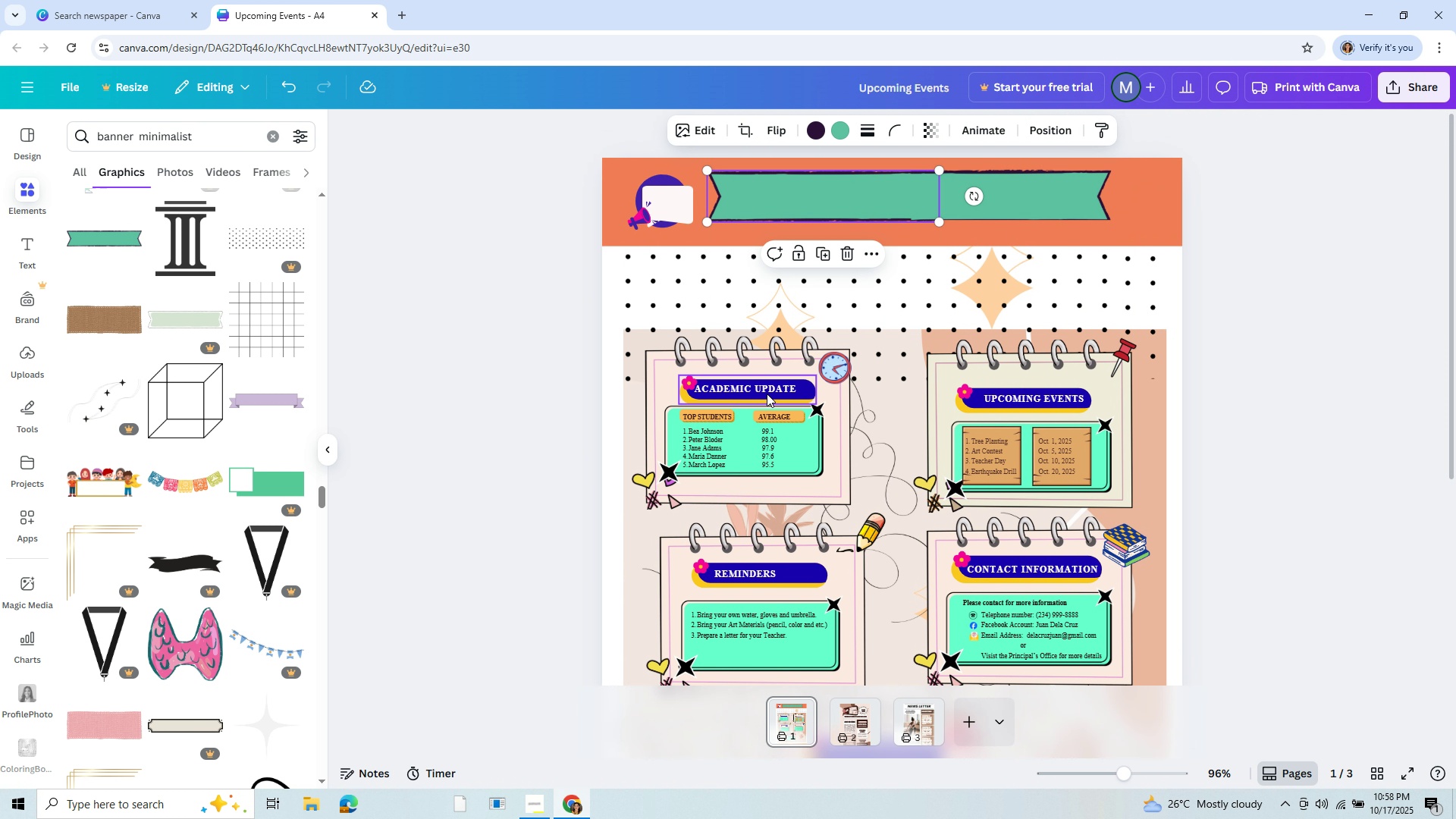 
left_click([768, 388])
 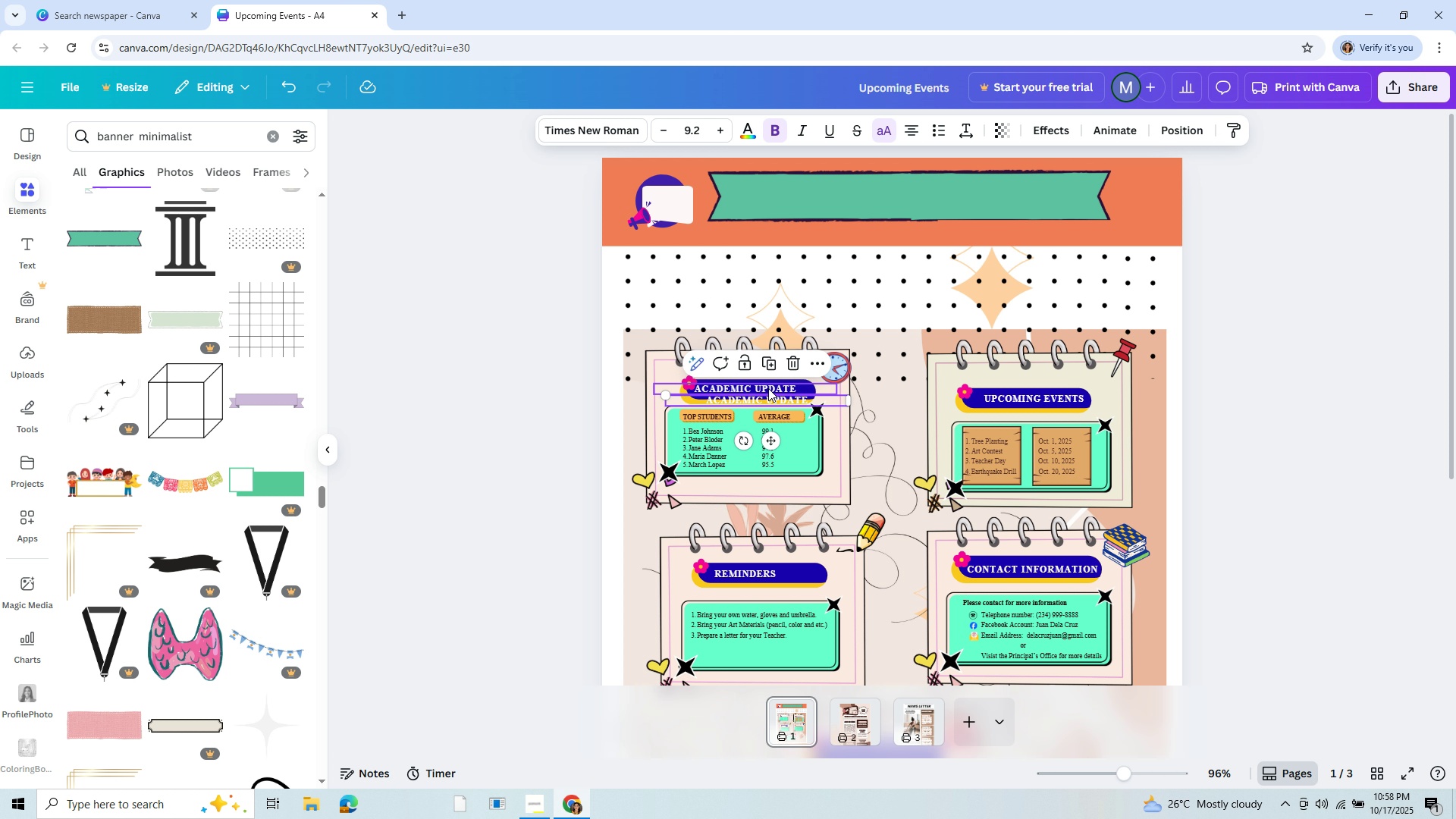 
key(Control+C)
 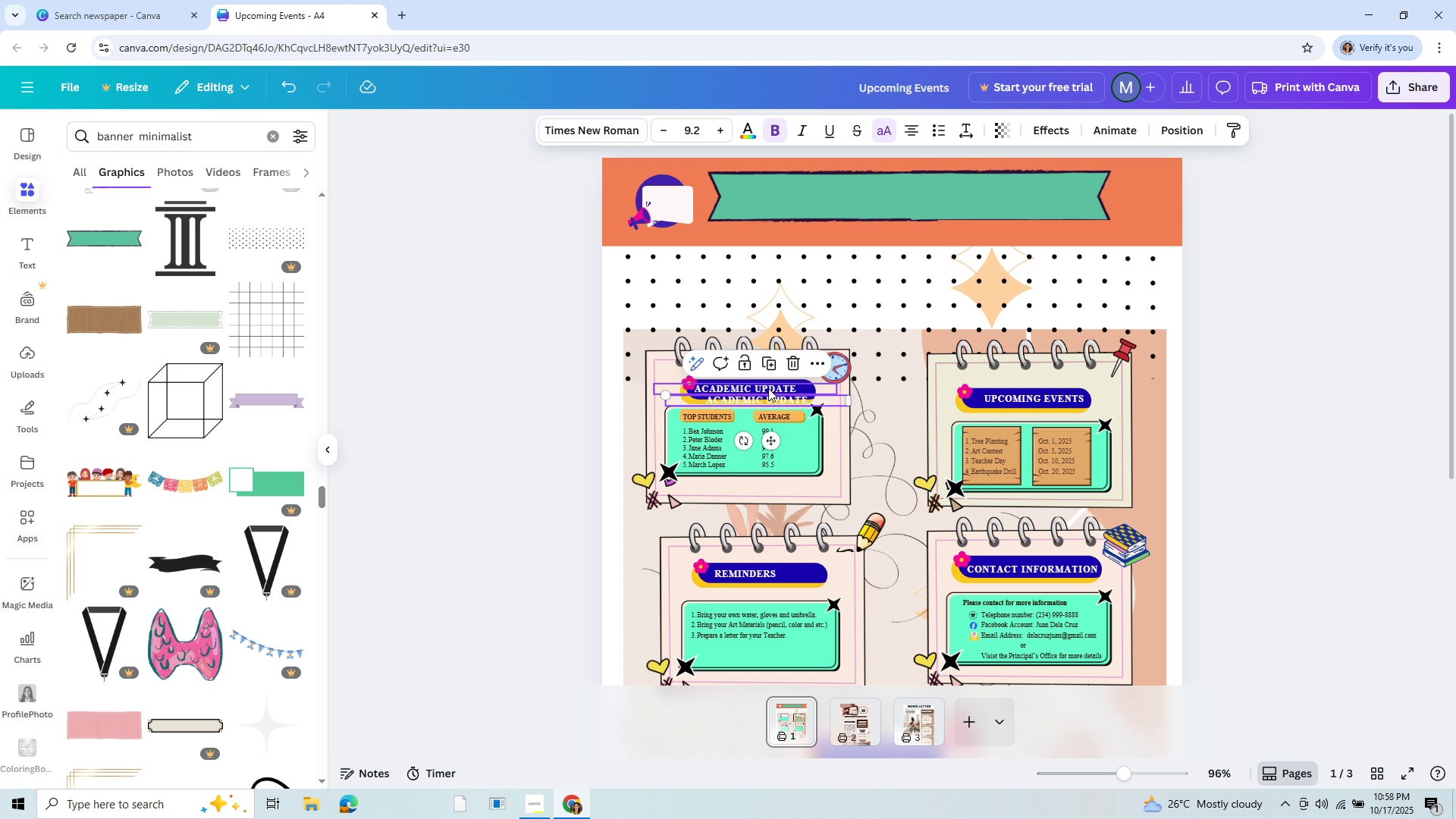 
key(Control+V)
 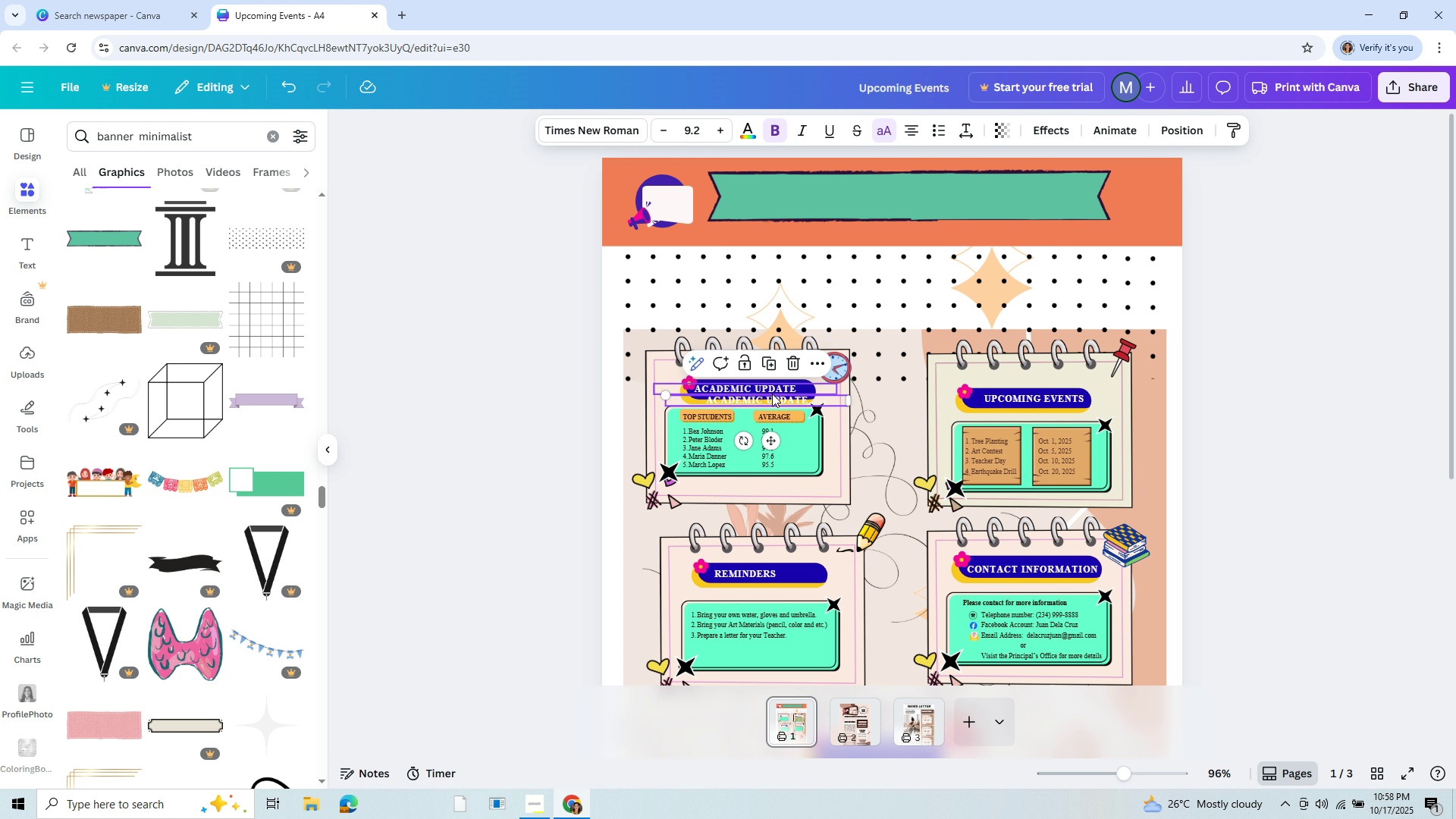 
left_click_drag(start_coordinate=[772, 403], to_coordinate=[801, 197])
 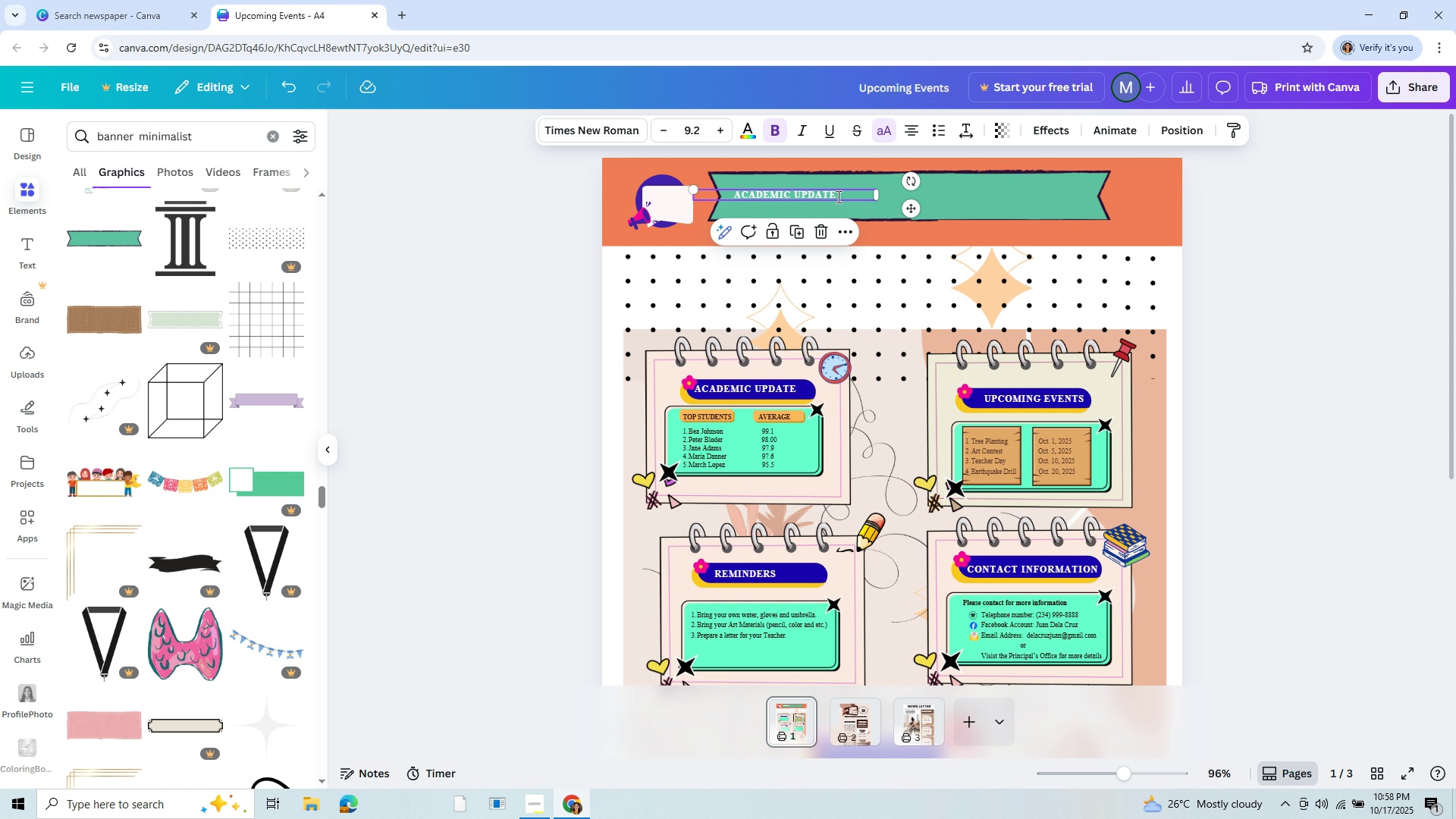 
double_click([838, 196])
 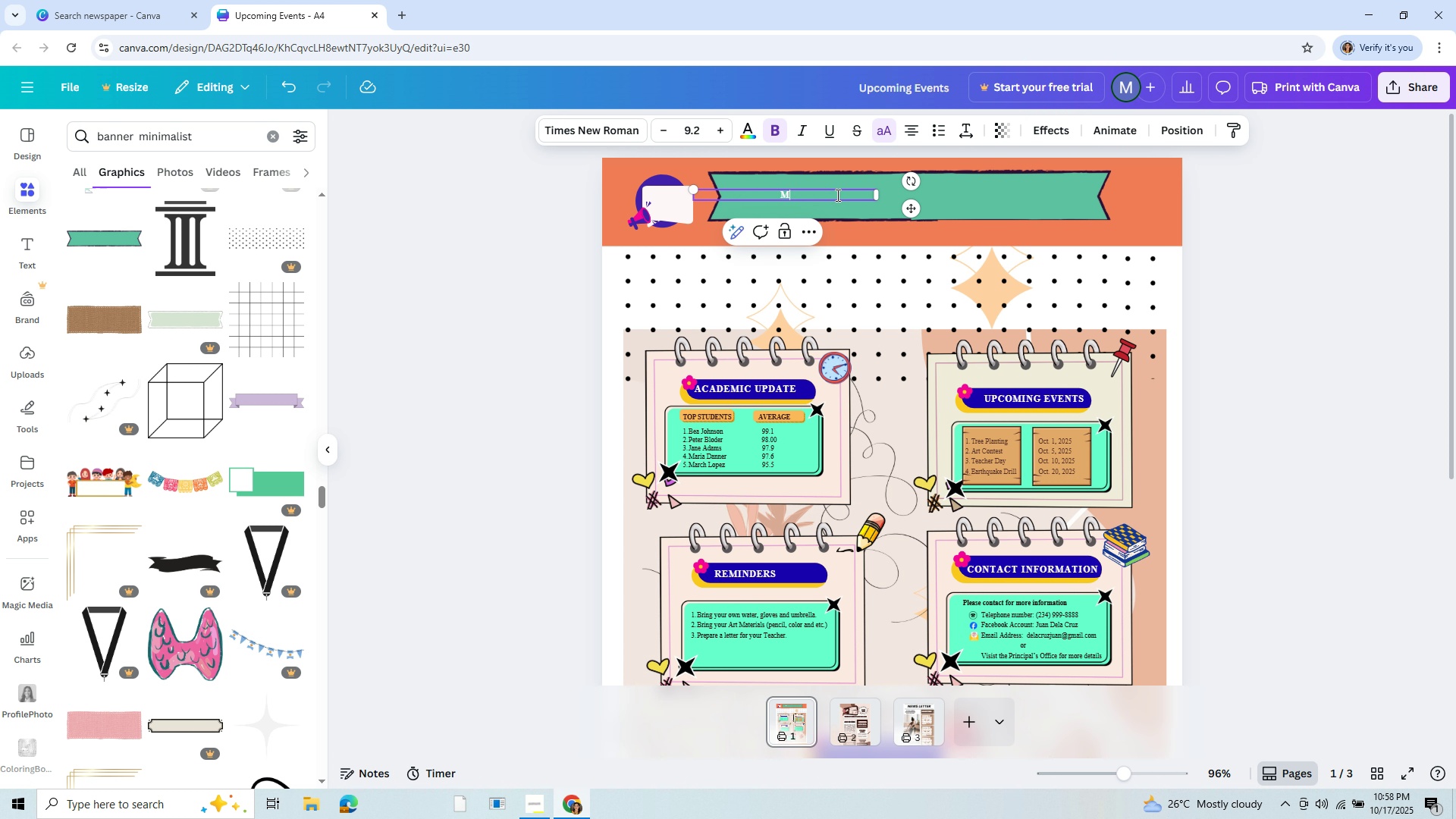 
type(Month)
key(Backspace)
 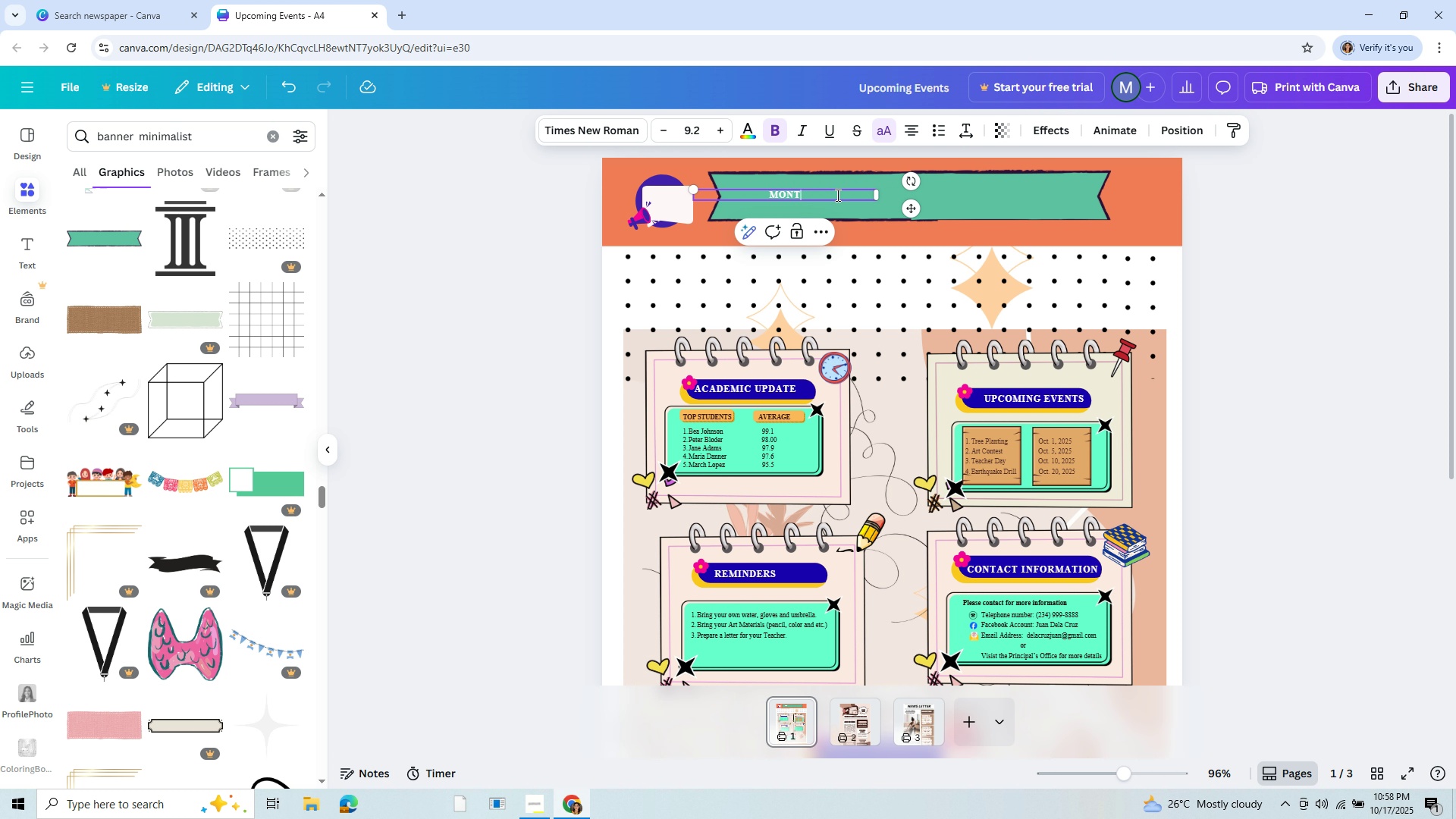 
type(hly NEWNS)